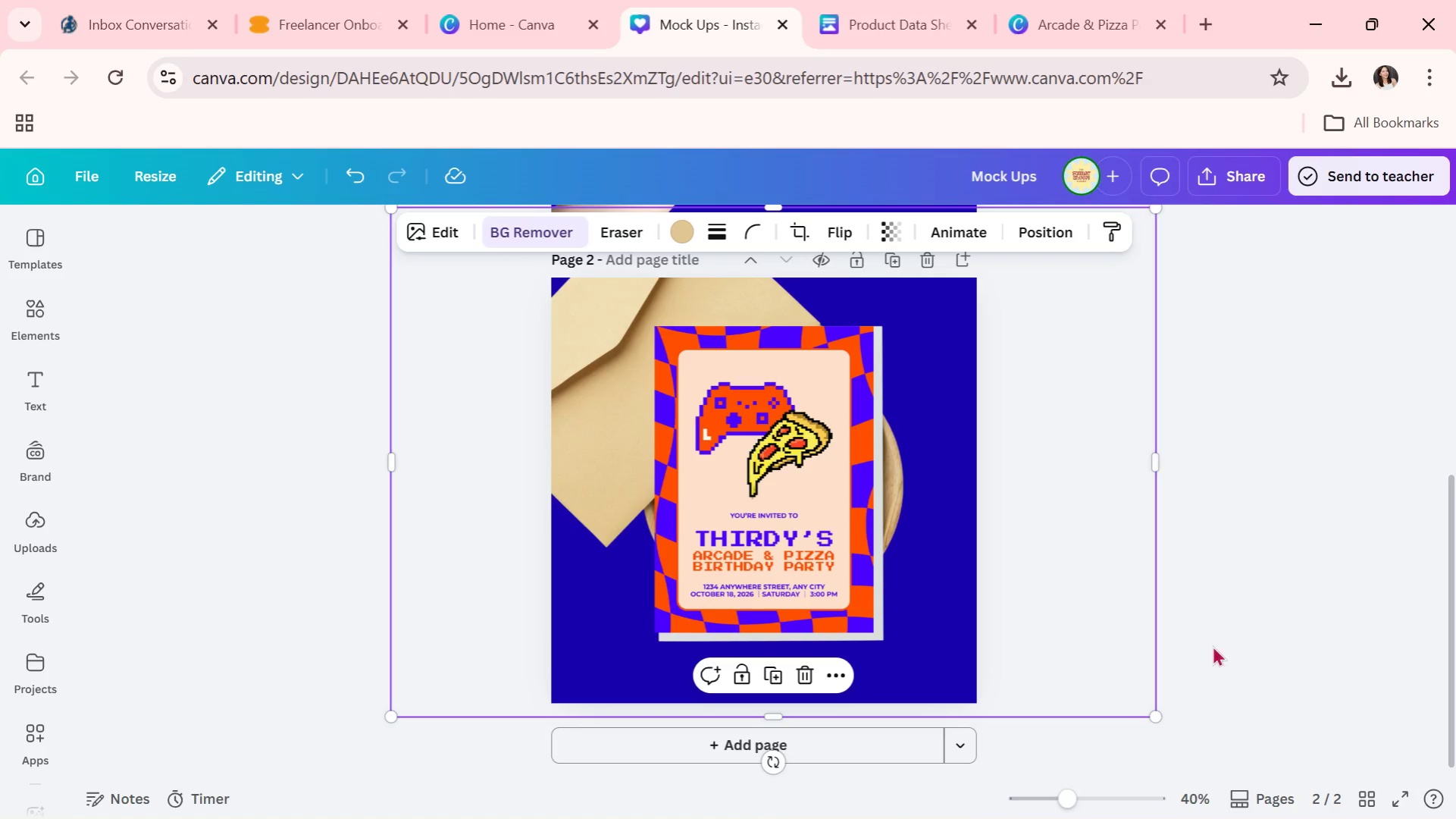 
left_click([1212, 645])
 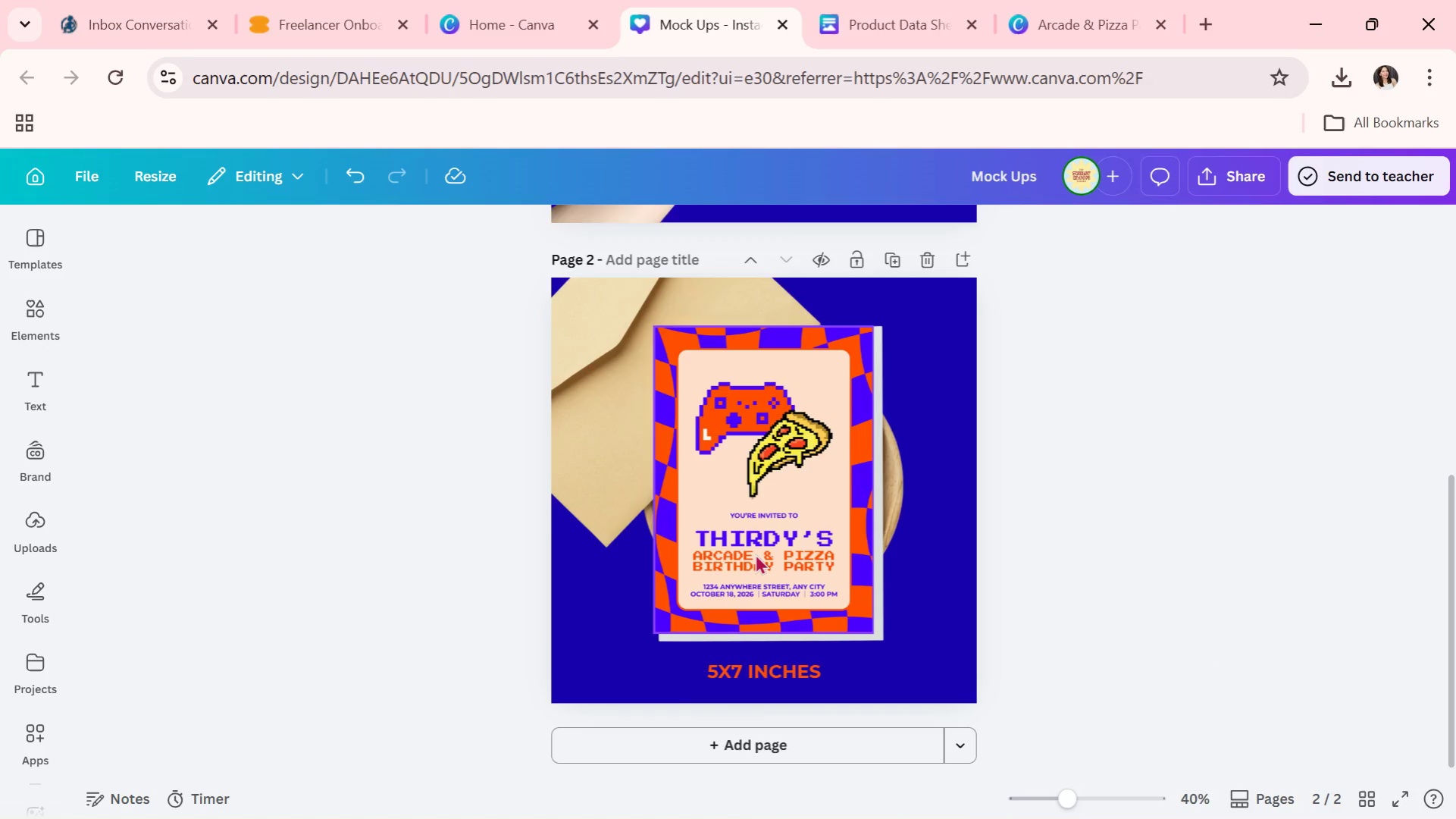 
double_click([755, 554])
 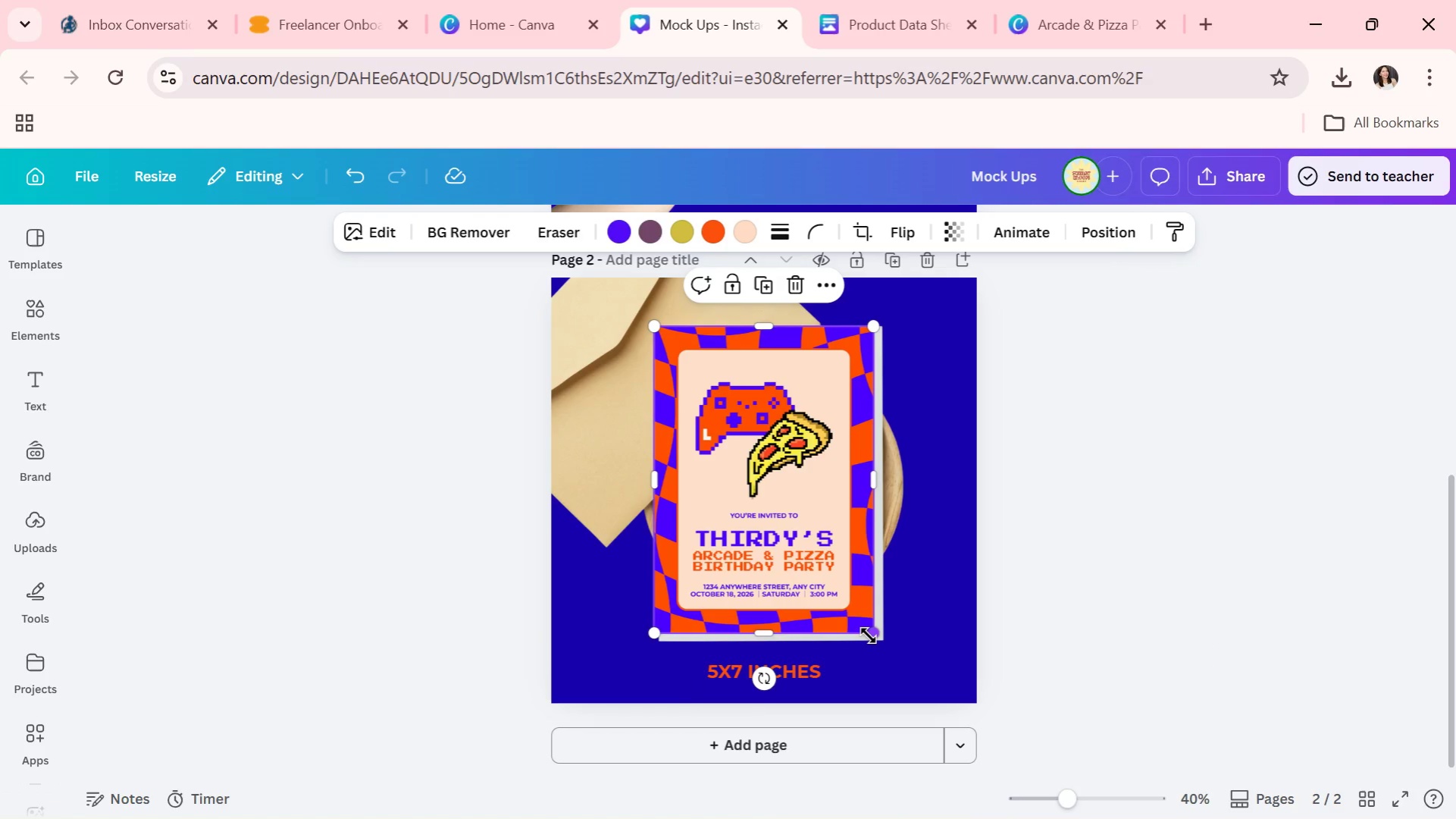 
left_click_drag(start_coordinate=[868, 635], to_coordinate=[885, 641])
 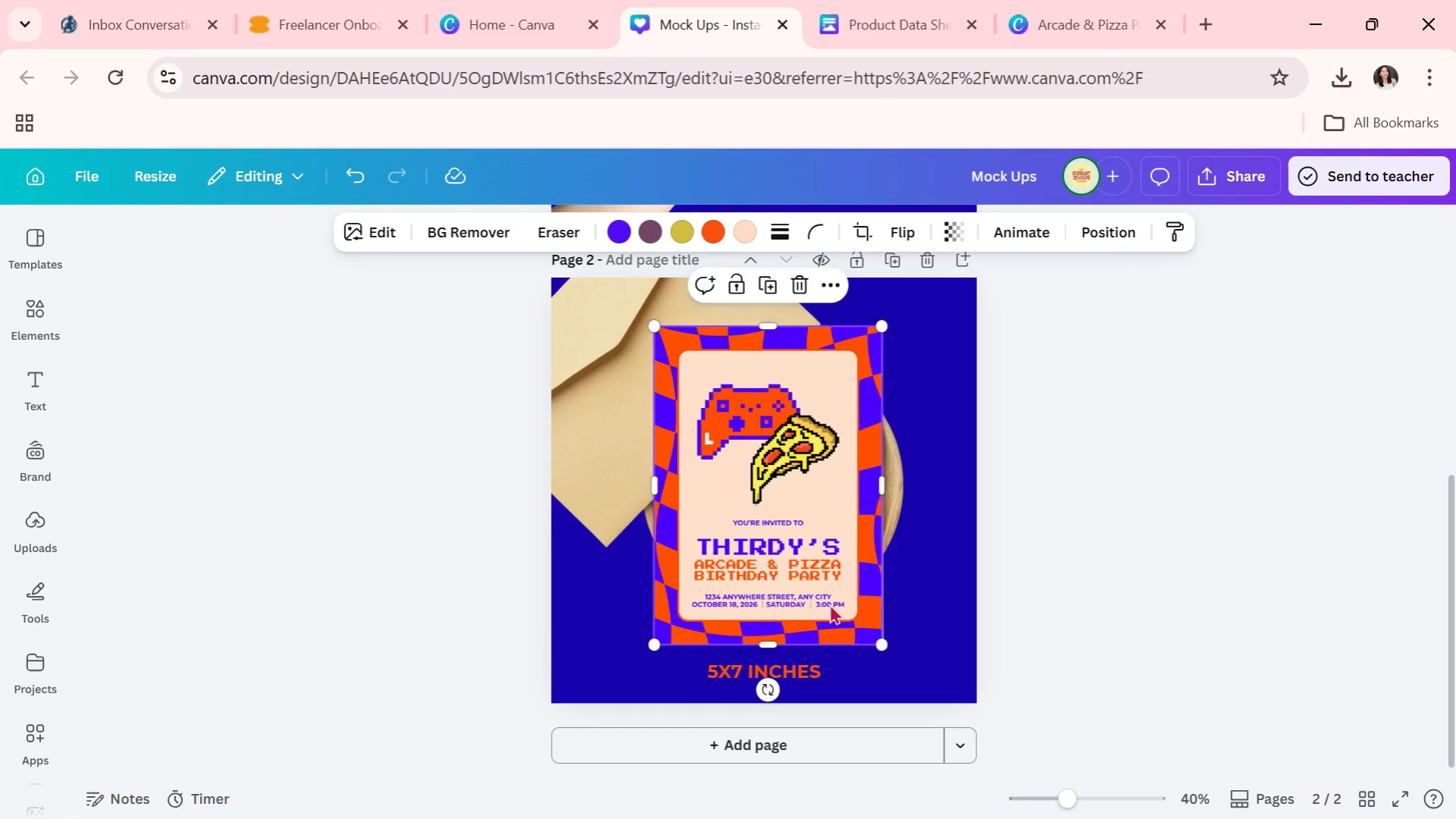 
left_click_drag(start_coordinate=[831, 607], to_coordinate=[828, 602])
 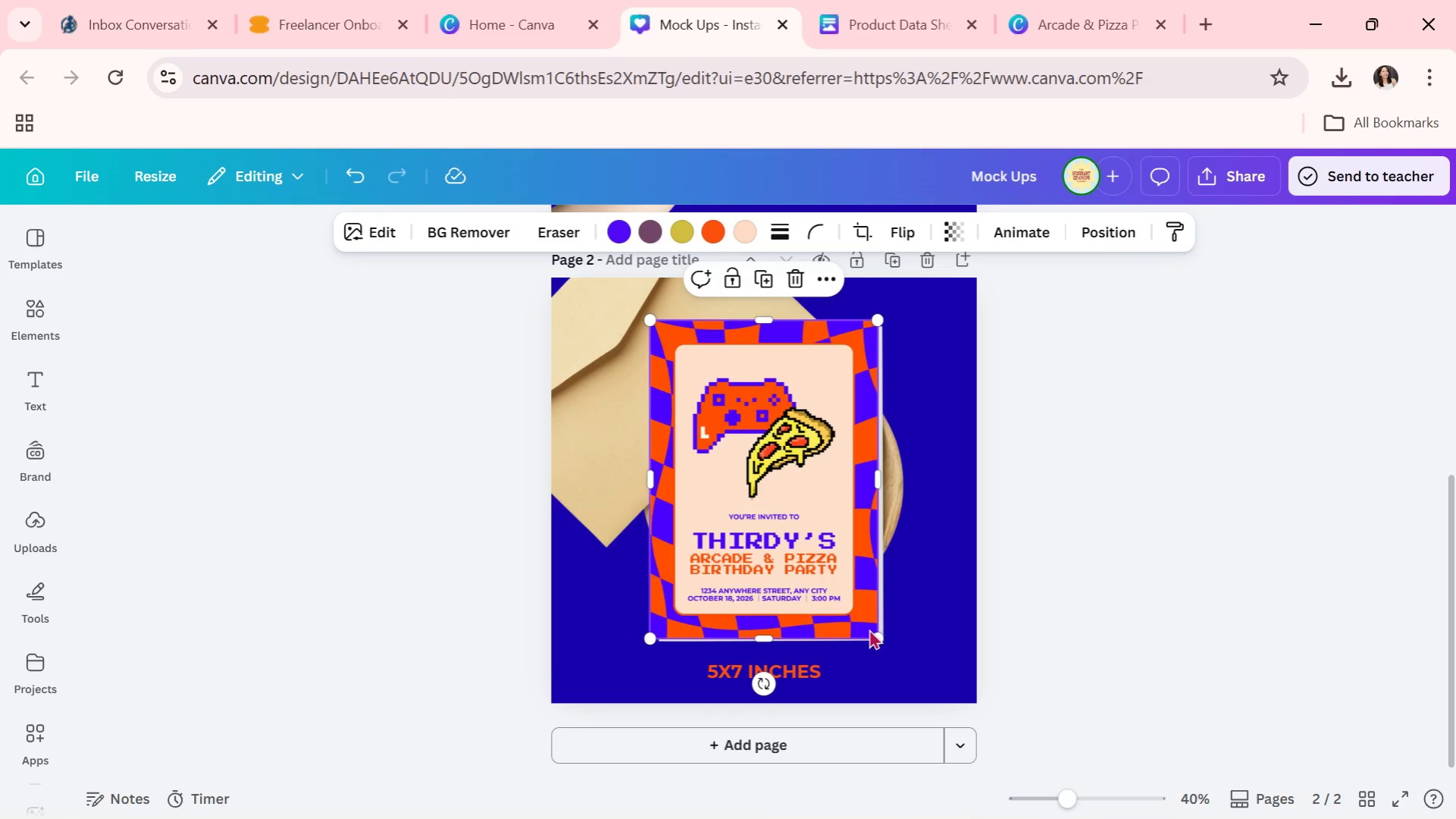 
left_click([869, 629])
 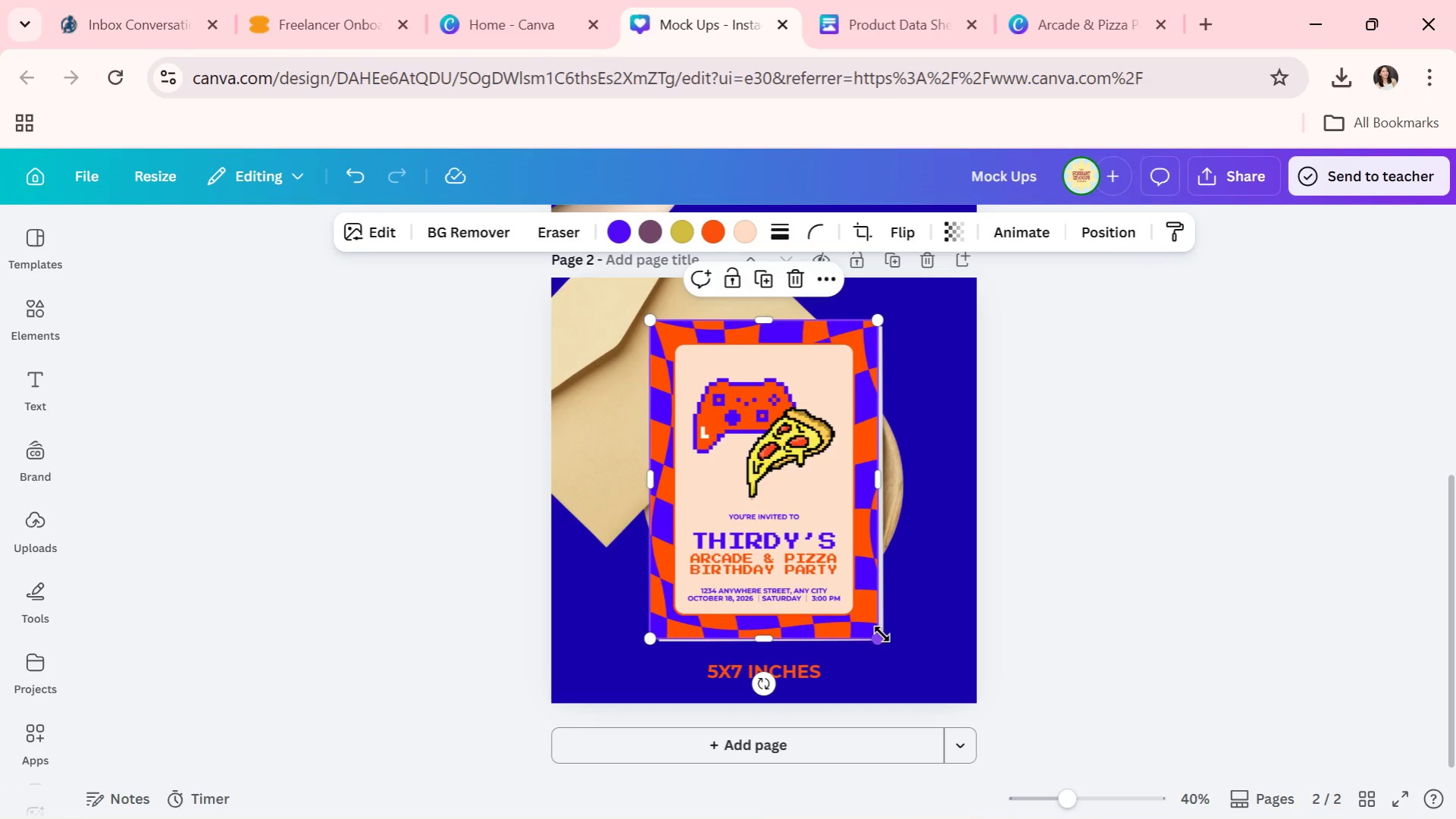 
left_click_drag(start_coordinate=[881, 634], to_coordinate=[888, 639])
 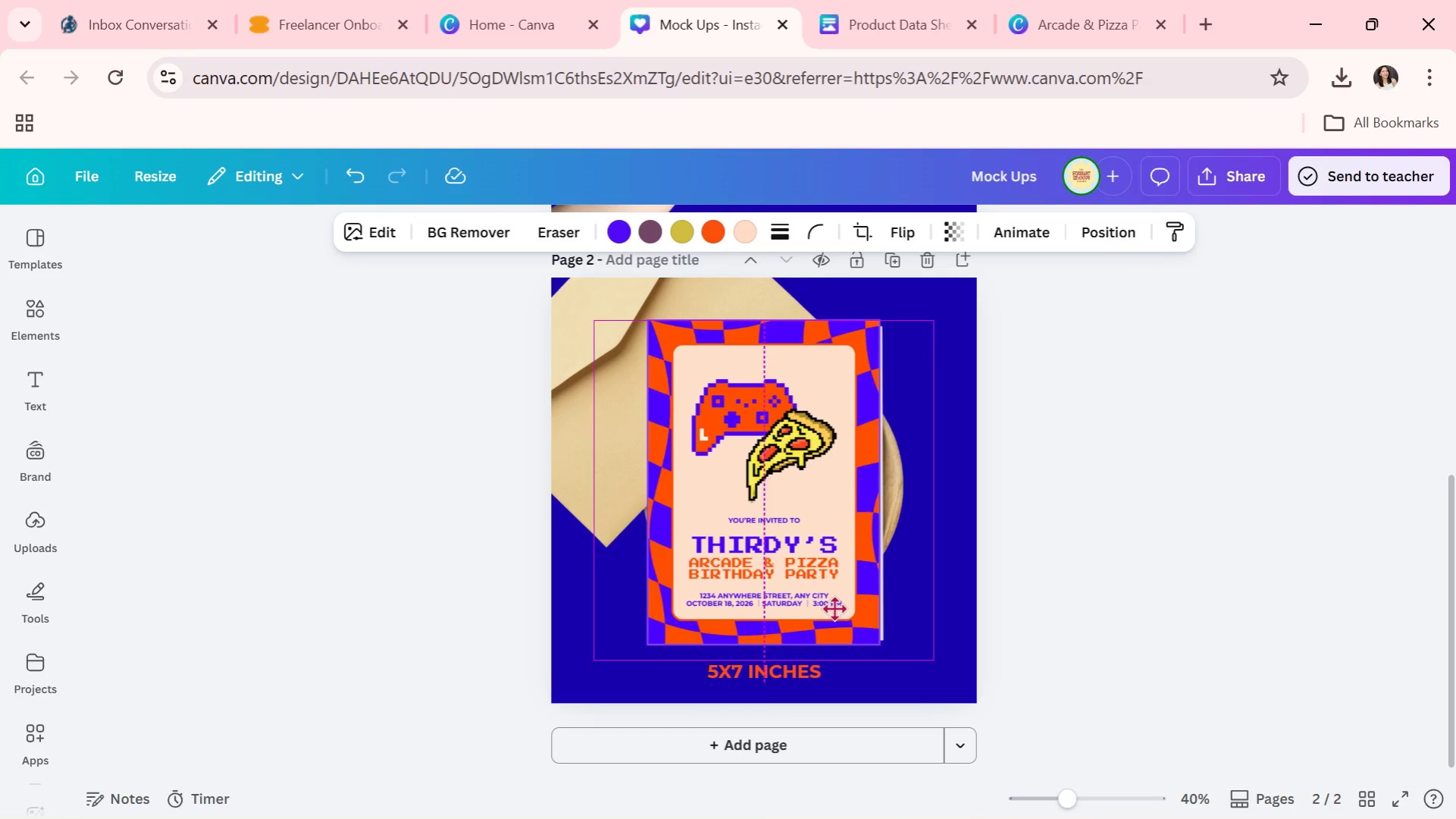 
left_click([953, 594])
 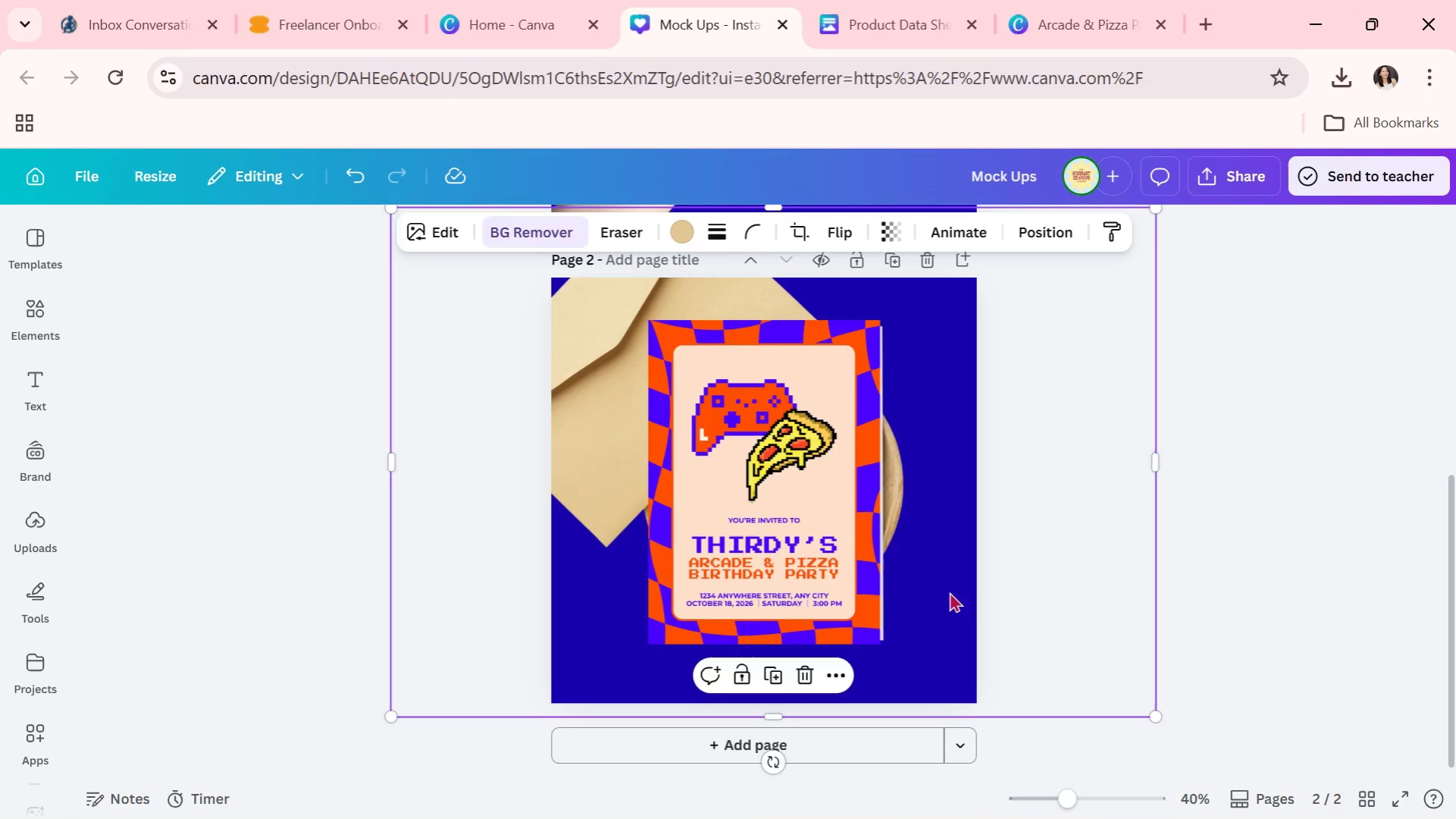 
left_click_drag(start_coordinate=[952, 592], to_coordinate=[940, 589])
 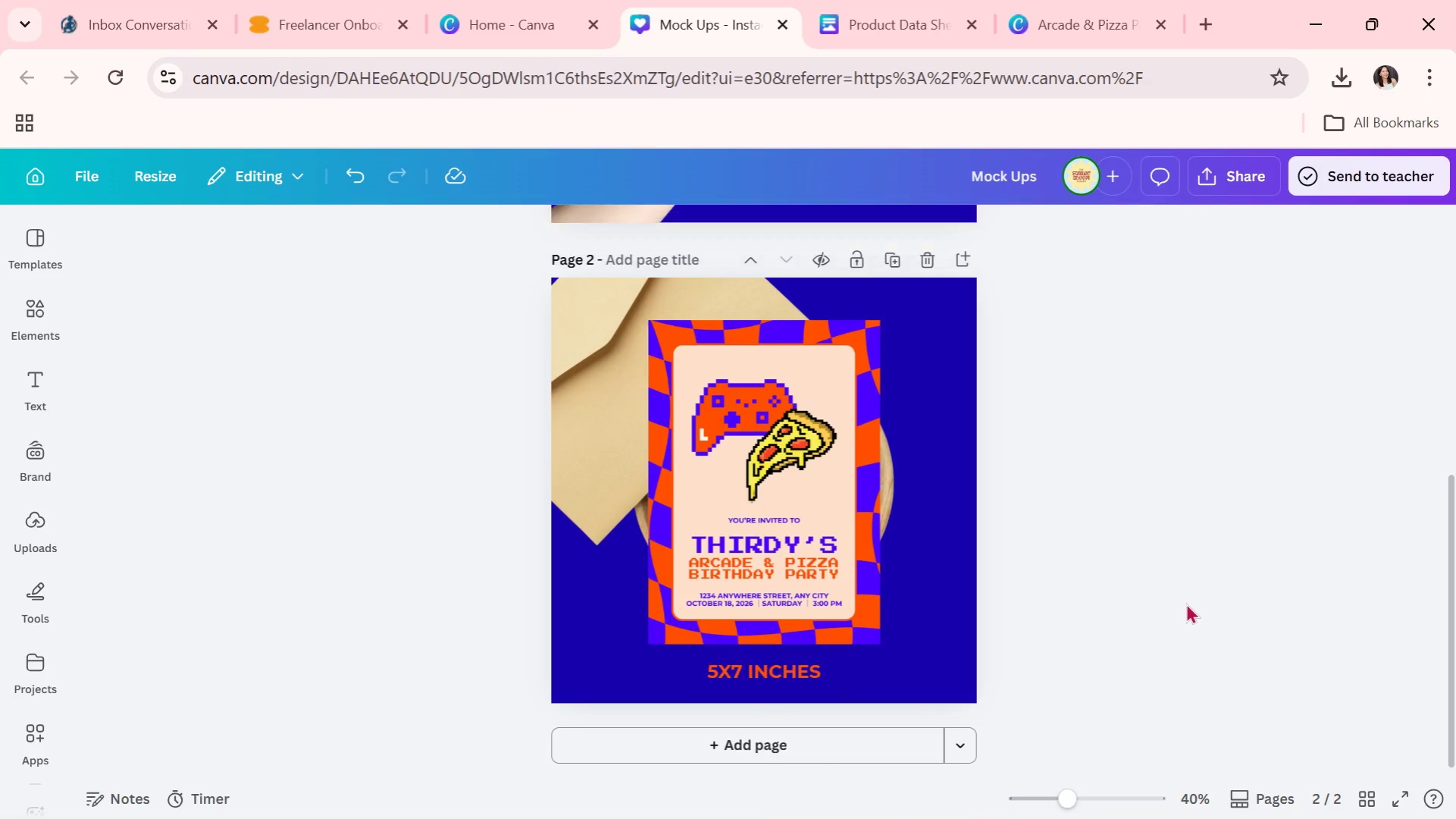 
double_click([1185, 603])
 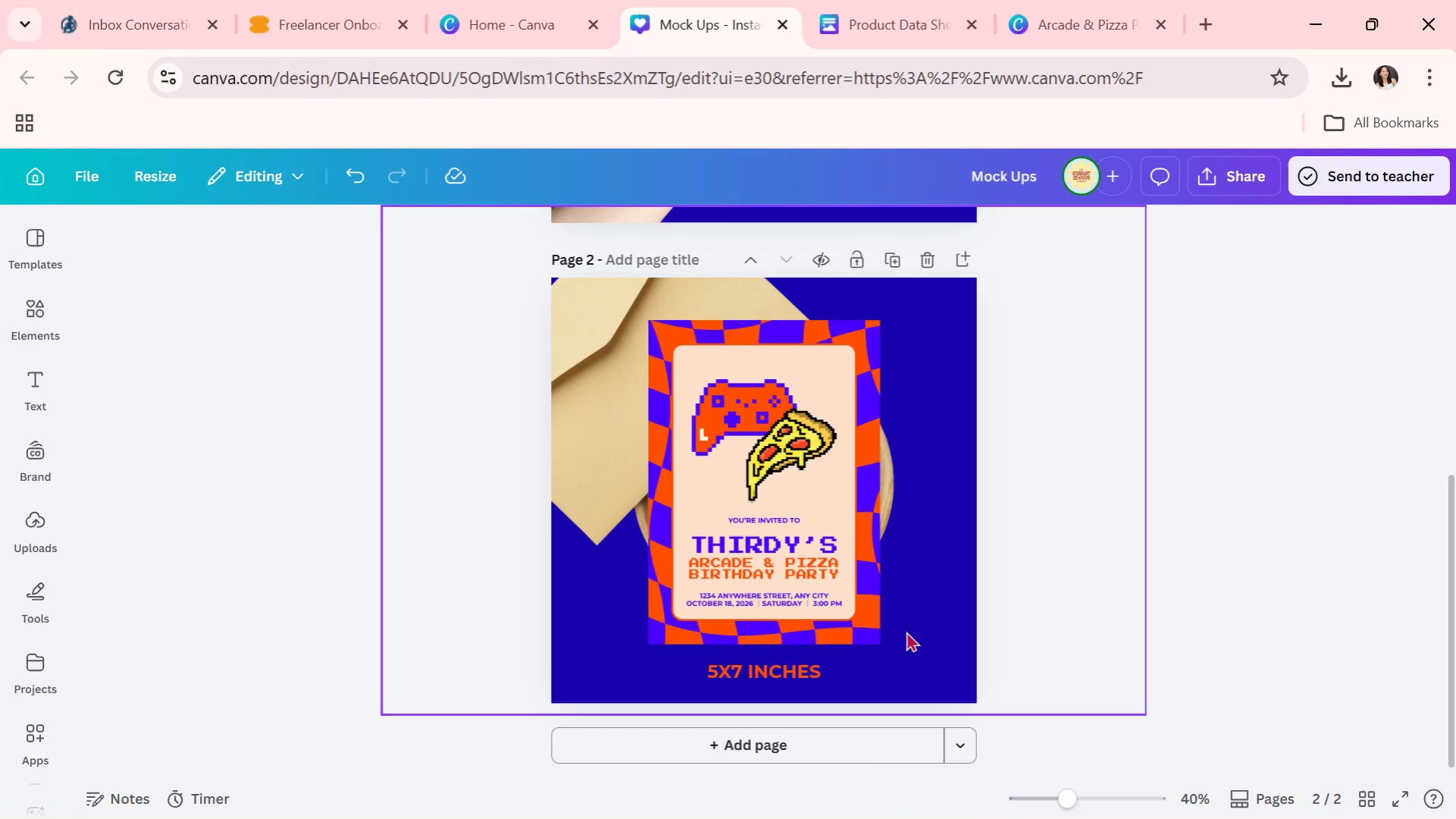 
left_click([800, 595])
 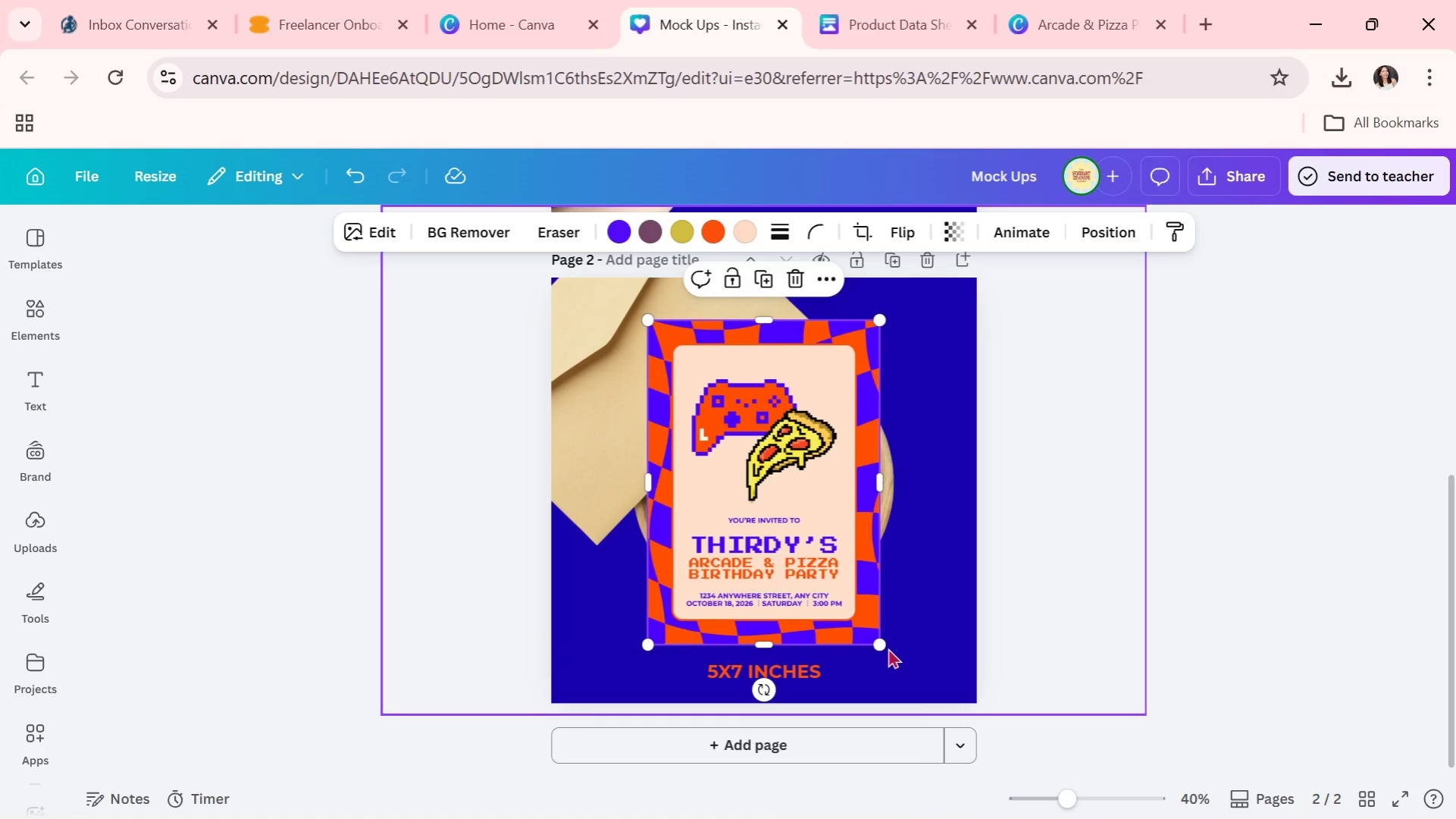 
left_click_drag(start_coordinate=[888, 648], to_coordinate=[880, 645])
 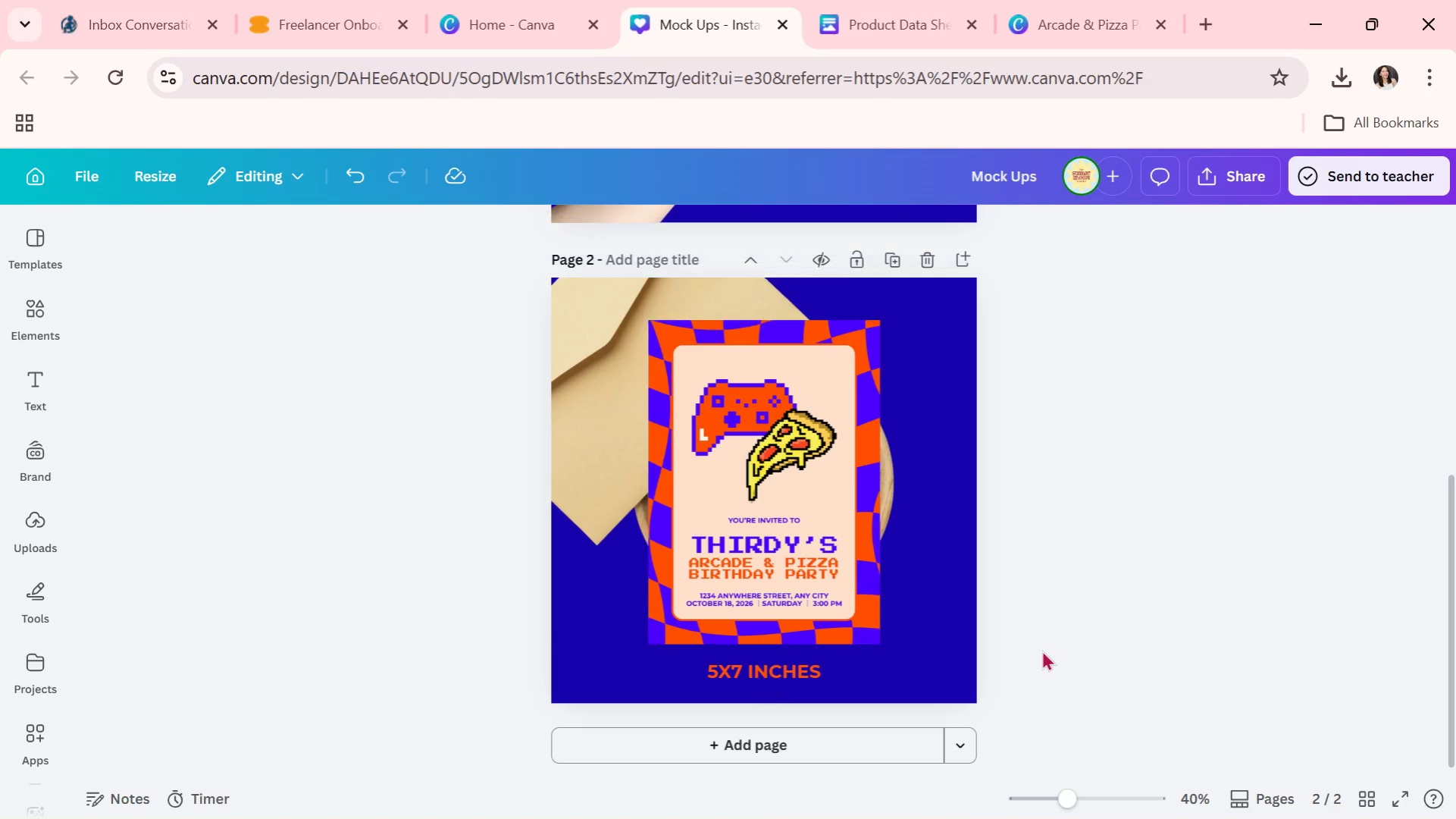 
double_click([1041, 650])
 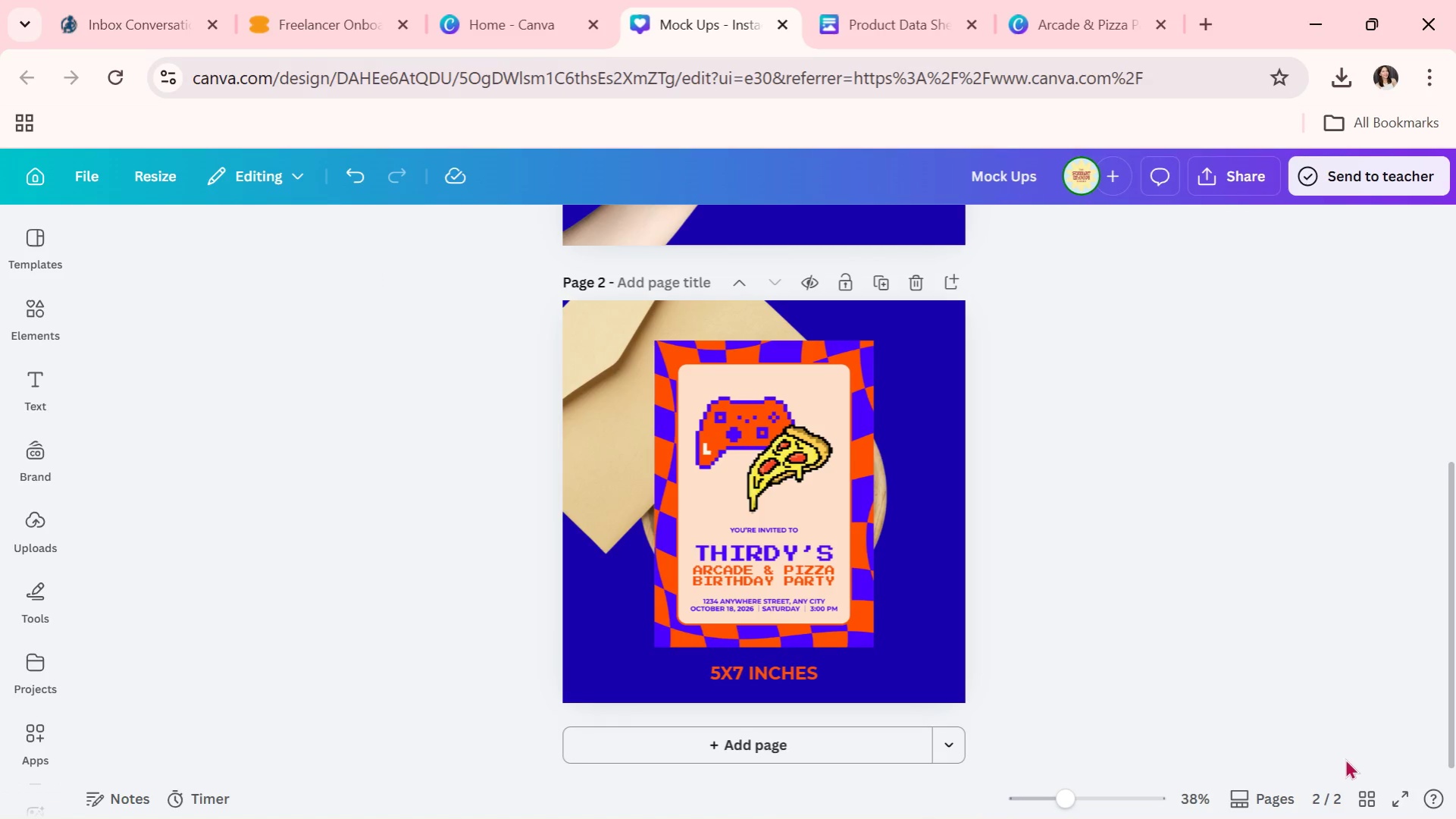 
left_click([1352, 789])
 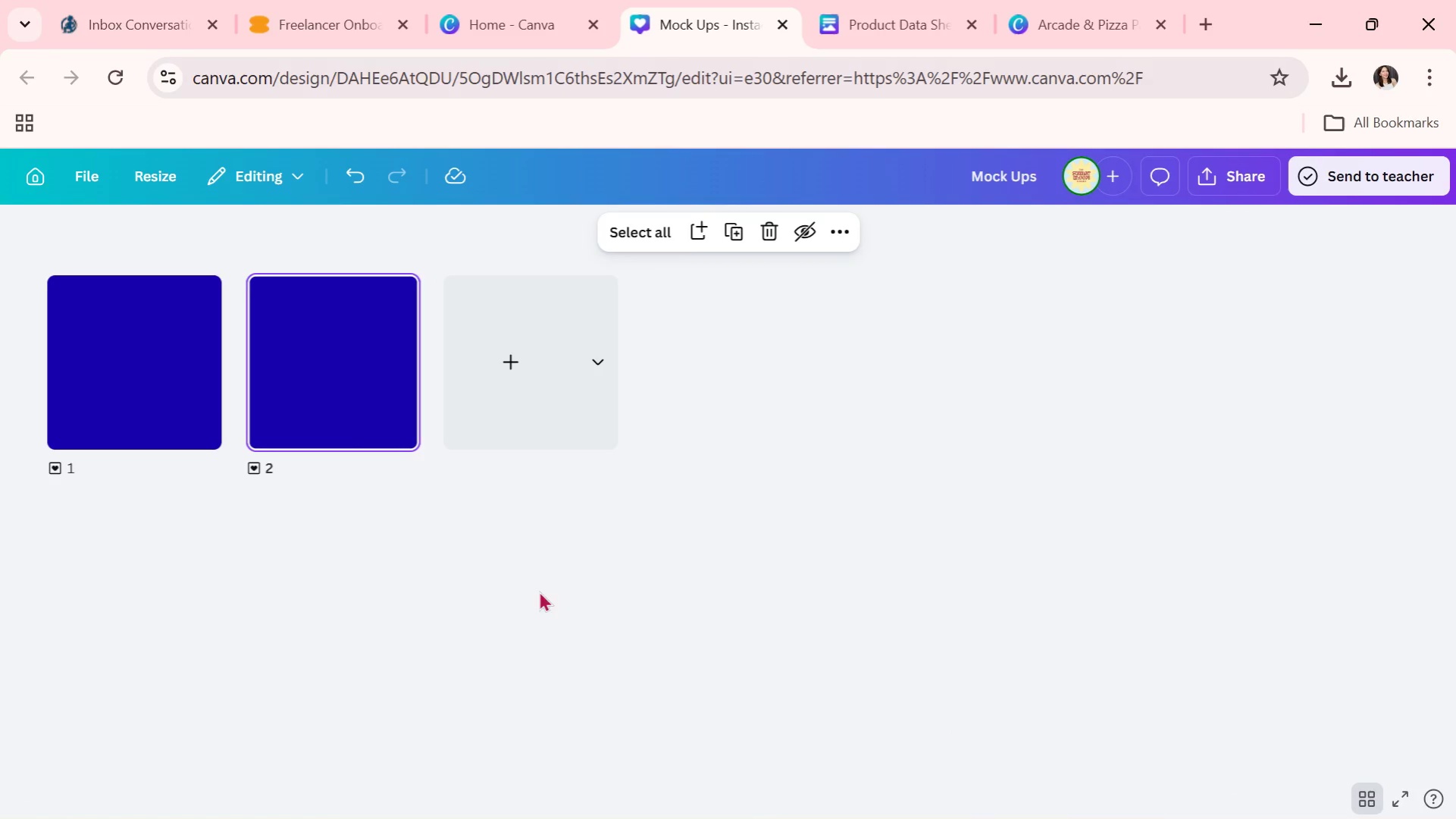 
double_click([432, 546])
 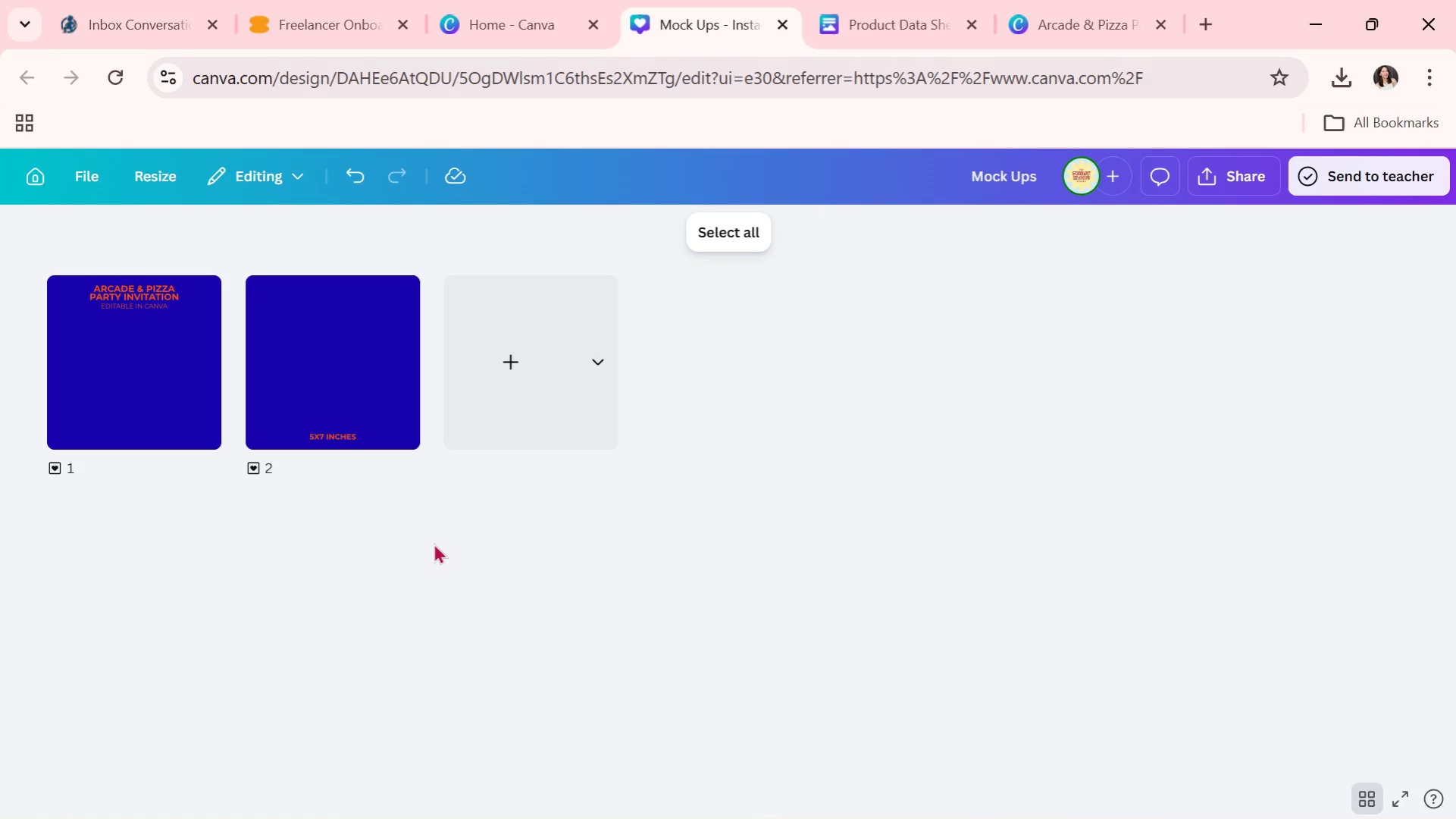 
triple_click([434, 543])
 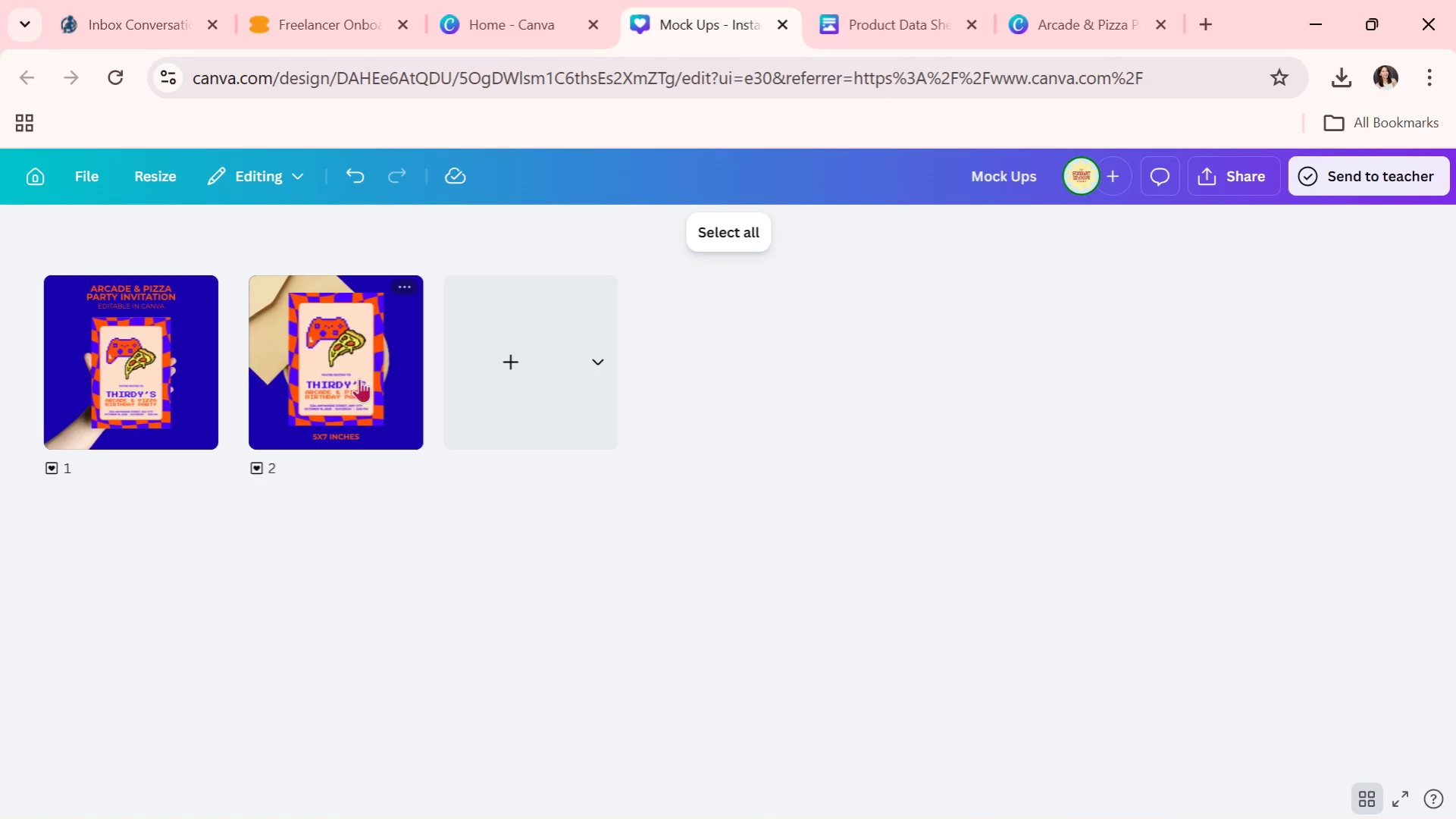 
double_click([365, 370])
 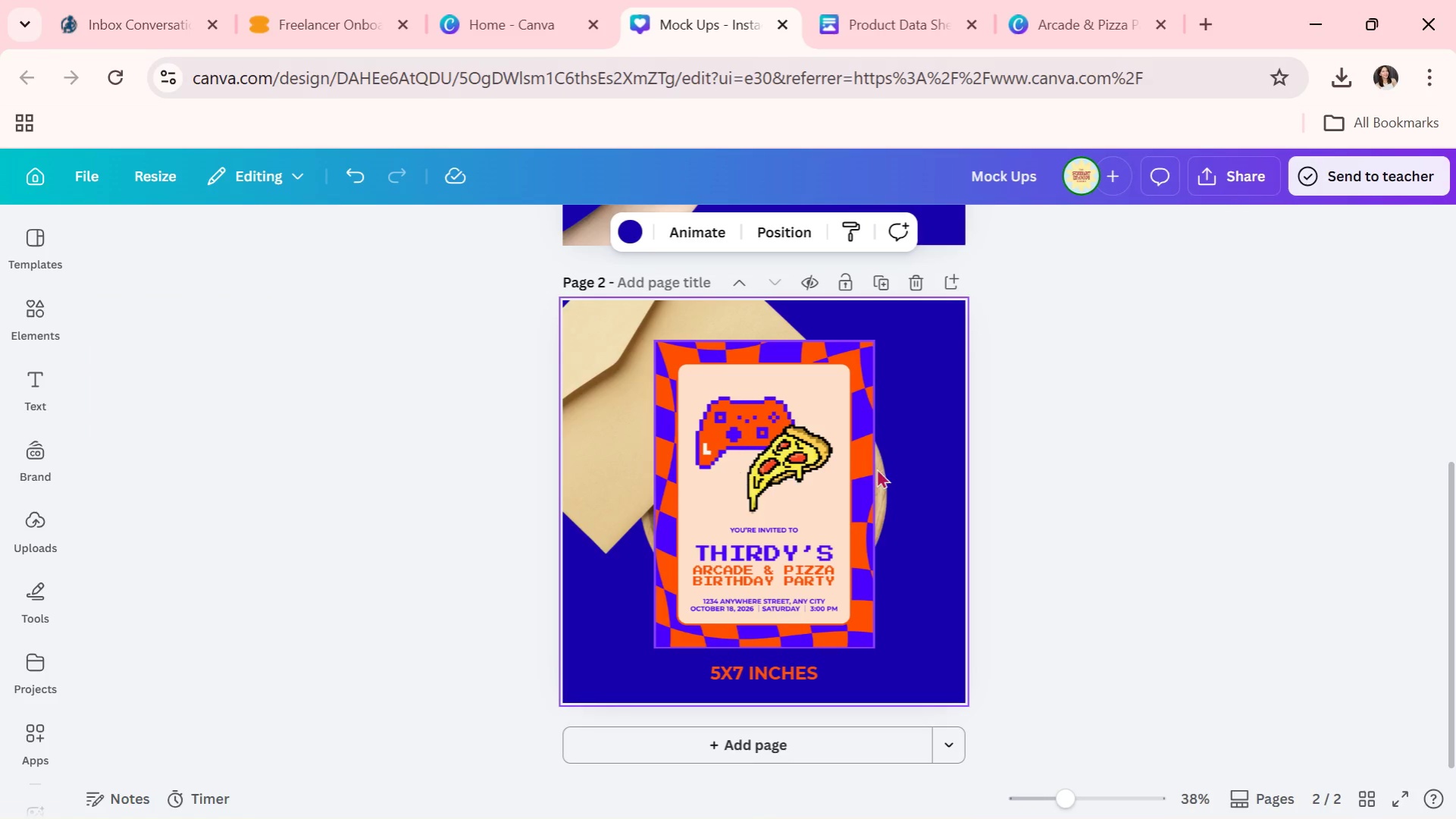 
left_click([1123, 478])
 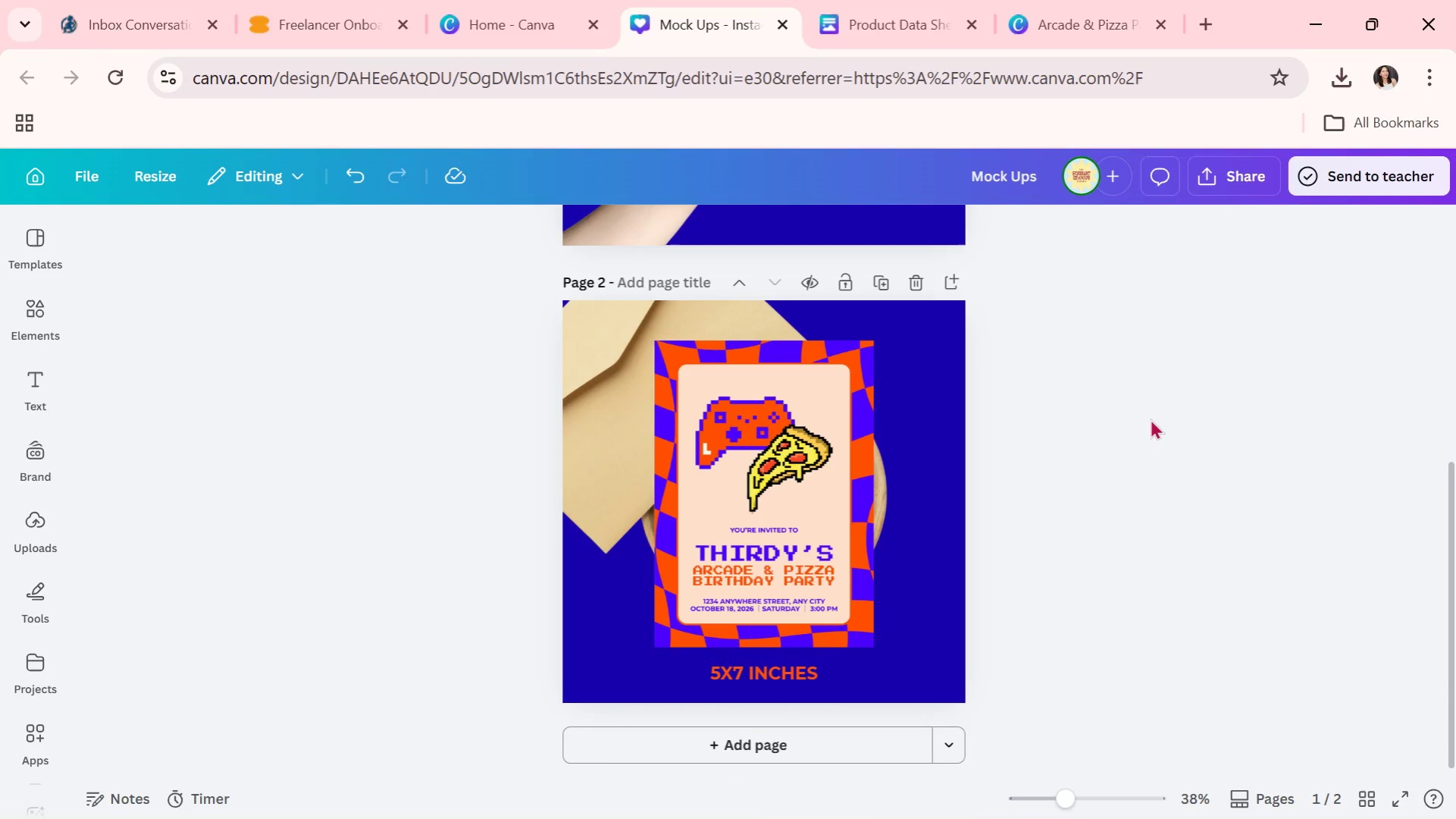 
wait(6.98)
 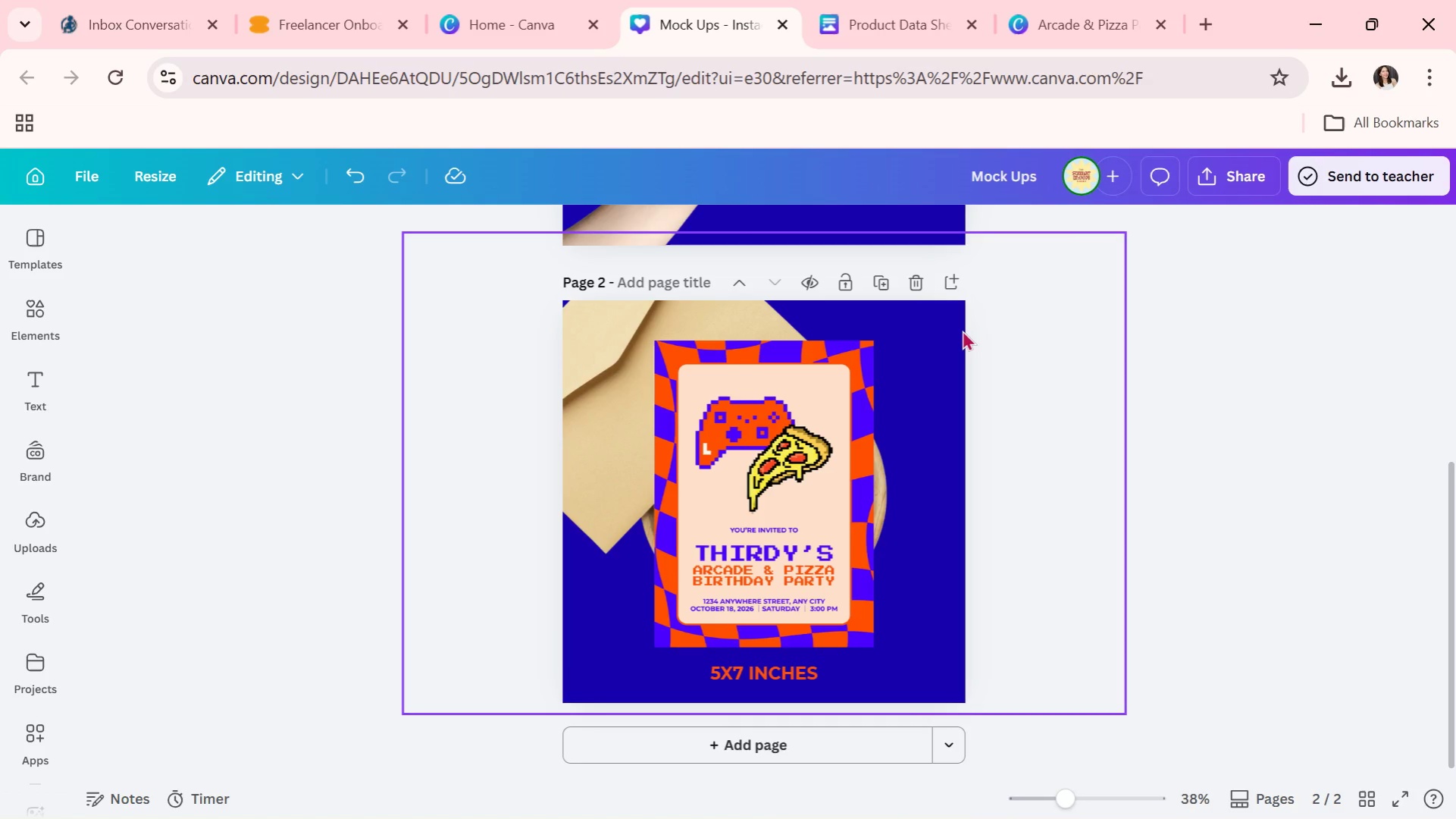 
left_click([953, 290])
 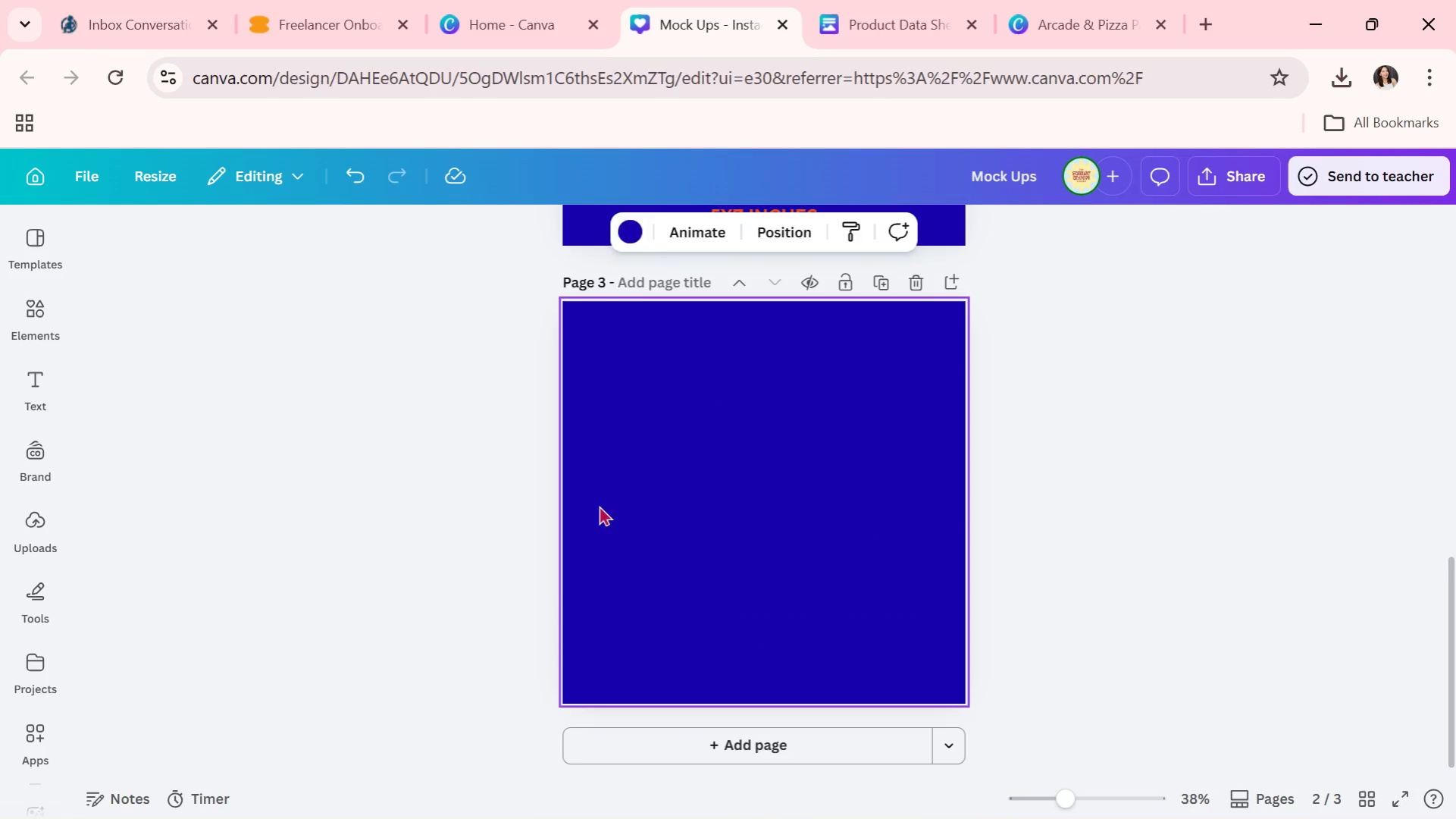 
left_click([565, 511])
 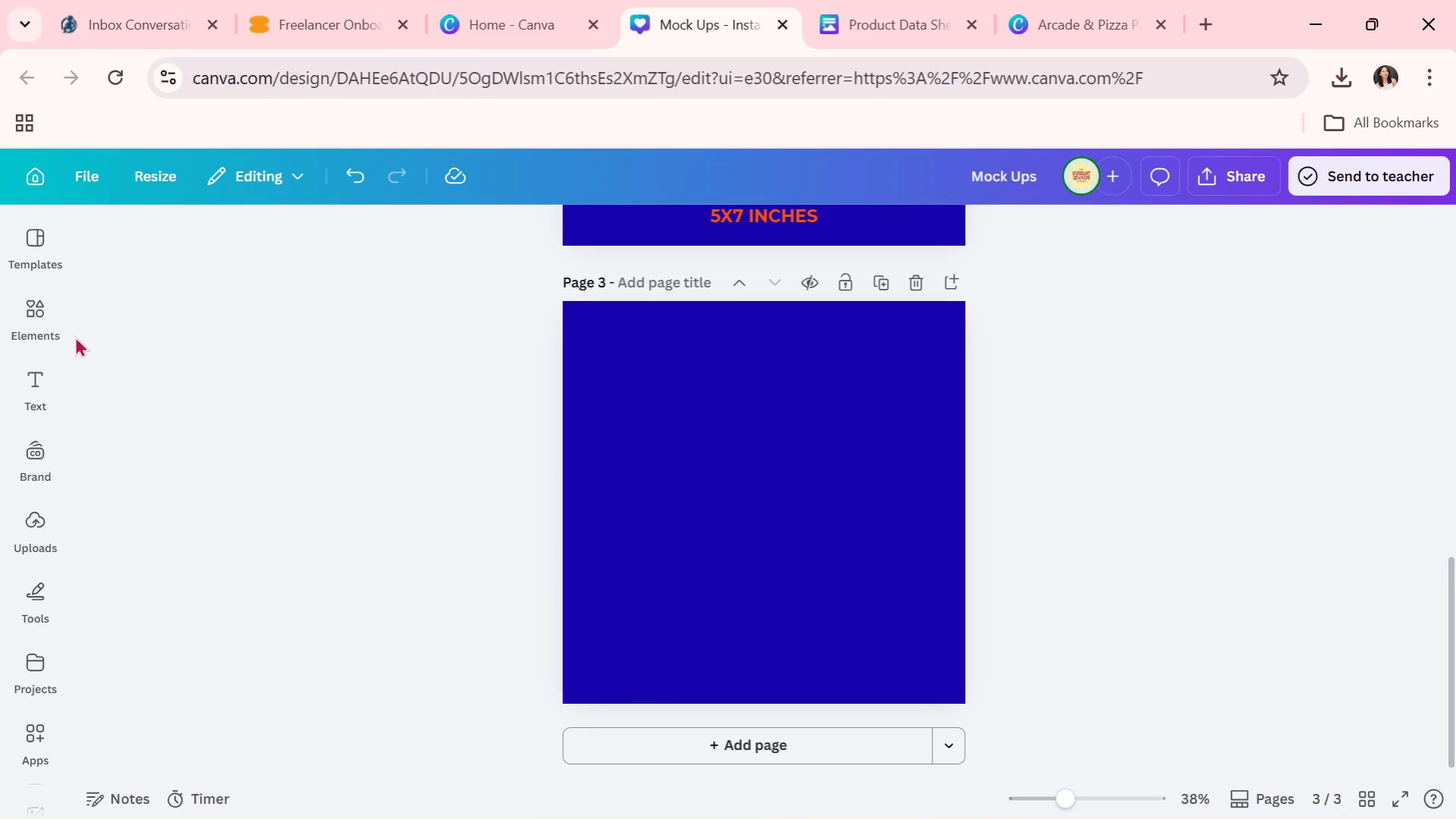 
triple_click([40, 330])
 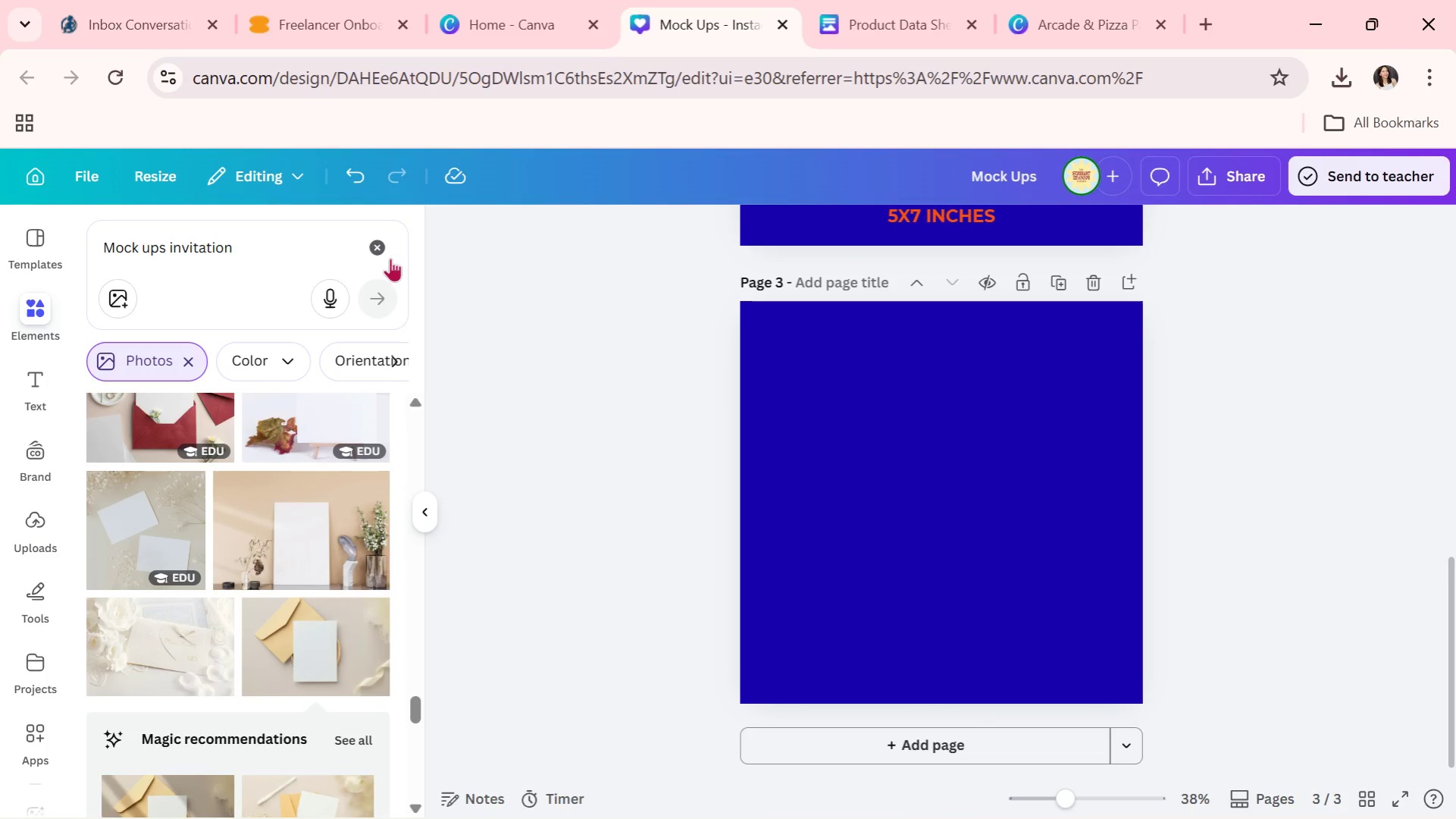 
left_click([386, 249])
 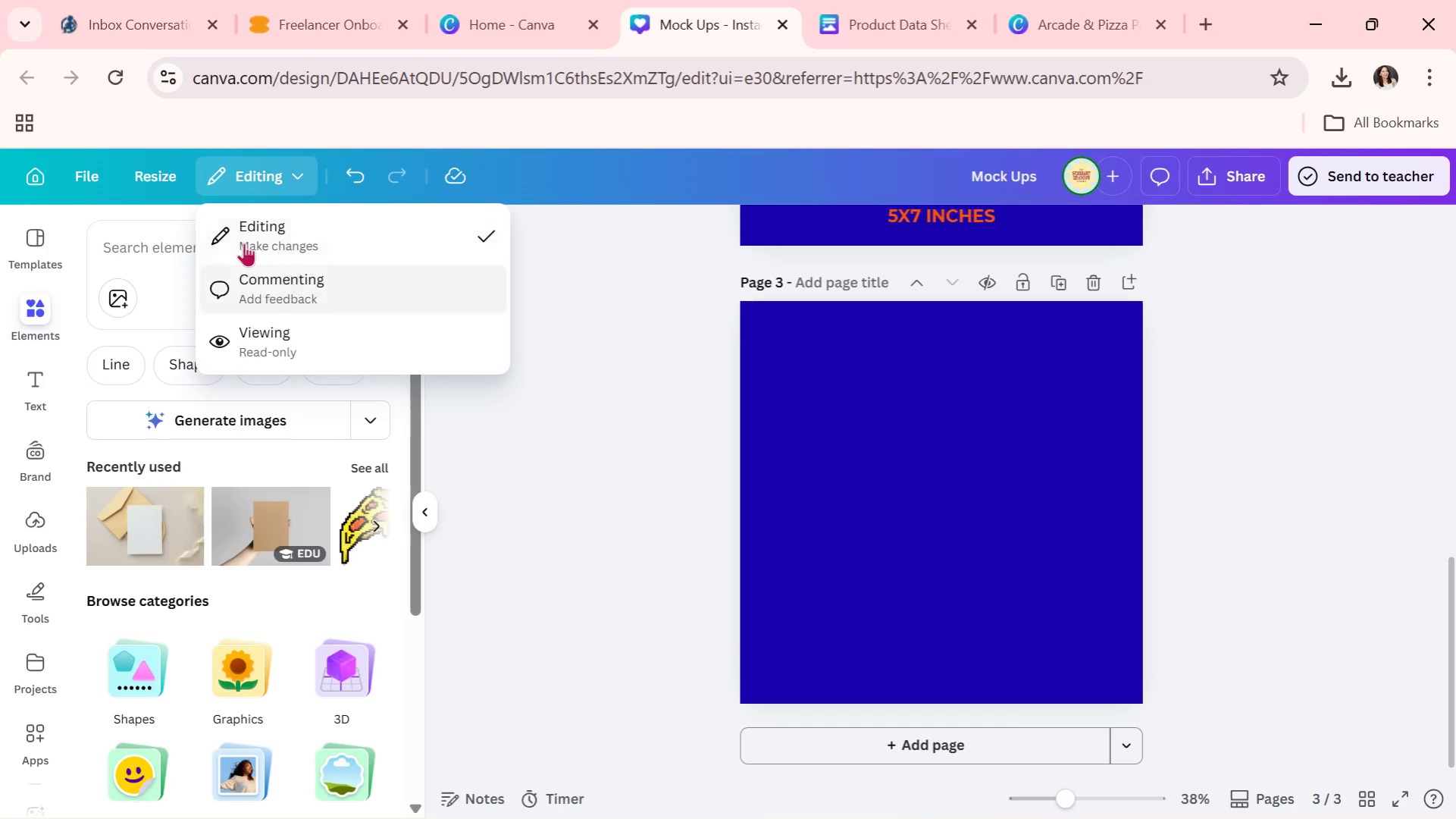 
double_click([164, 243])
 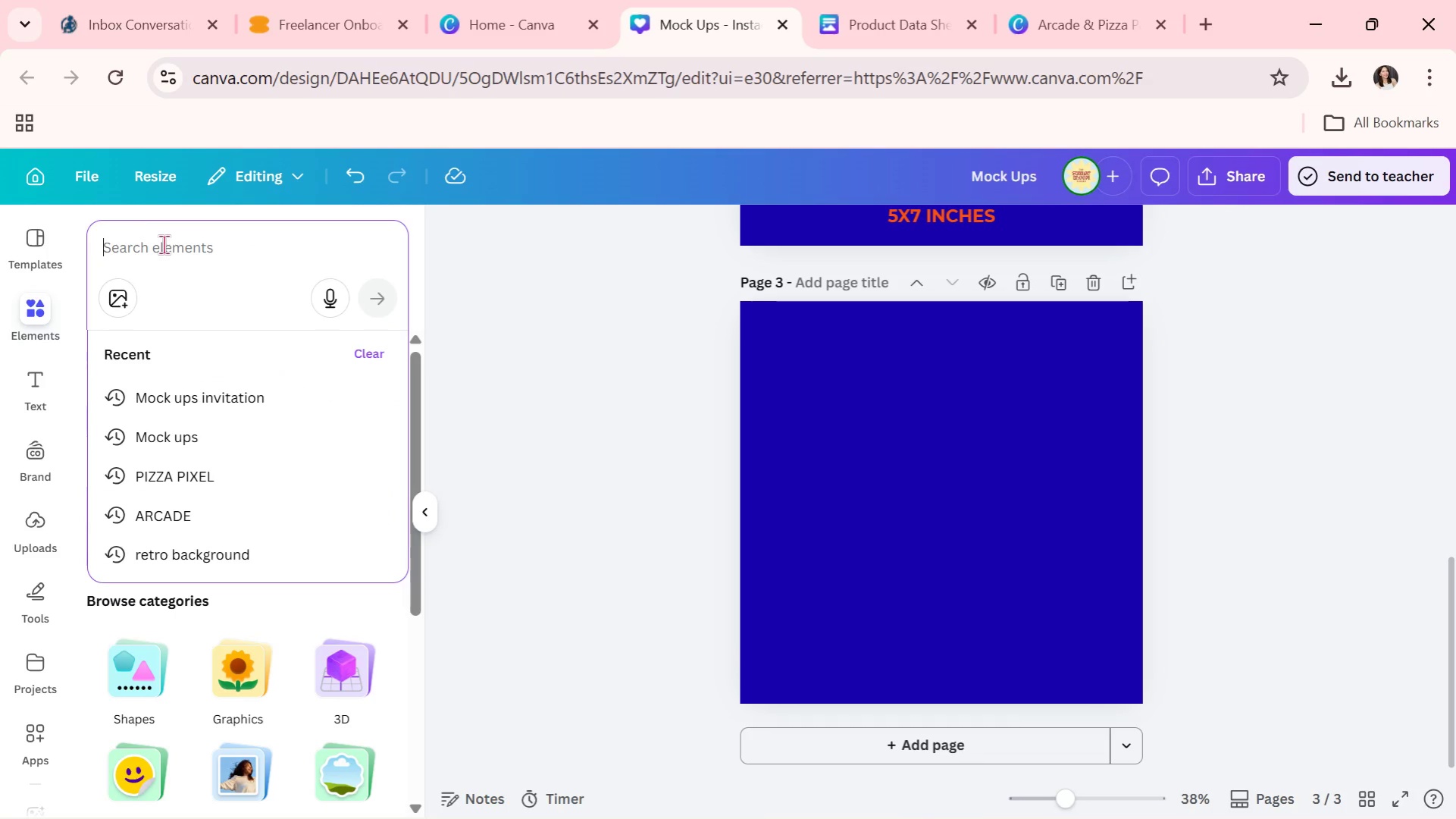 
type(TABLET MOCK UP)
 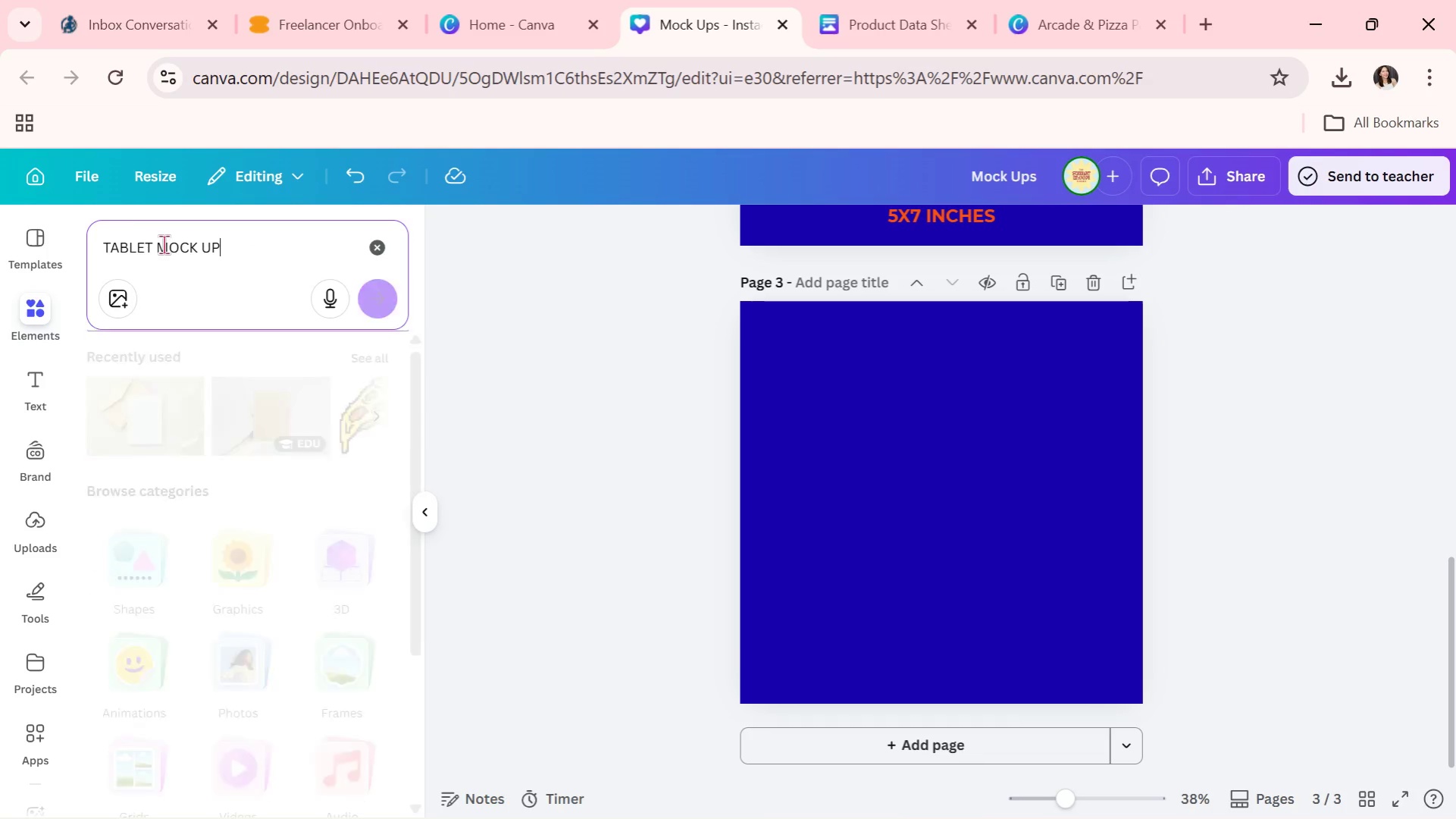 
key(Enter)
 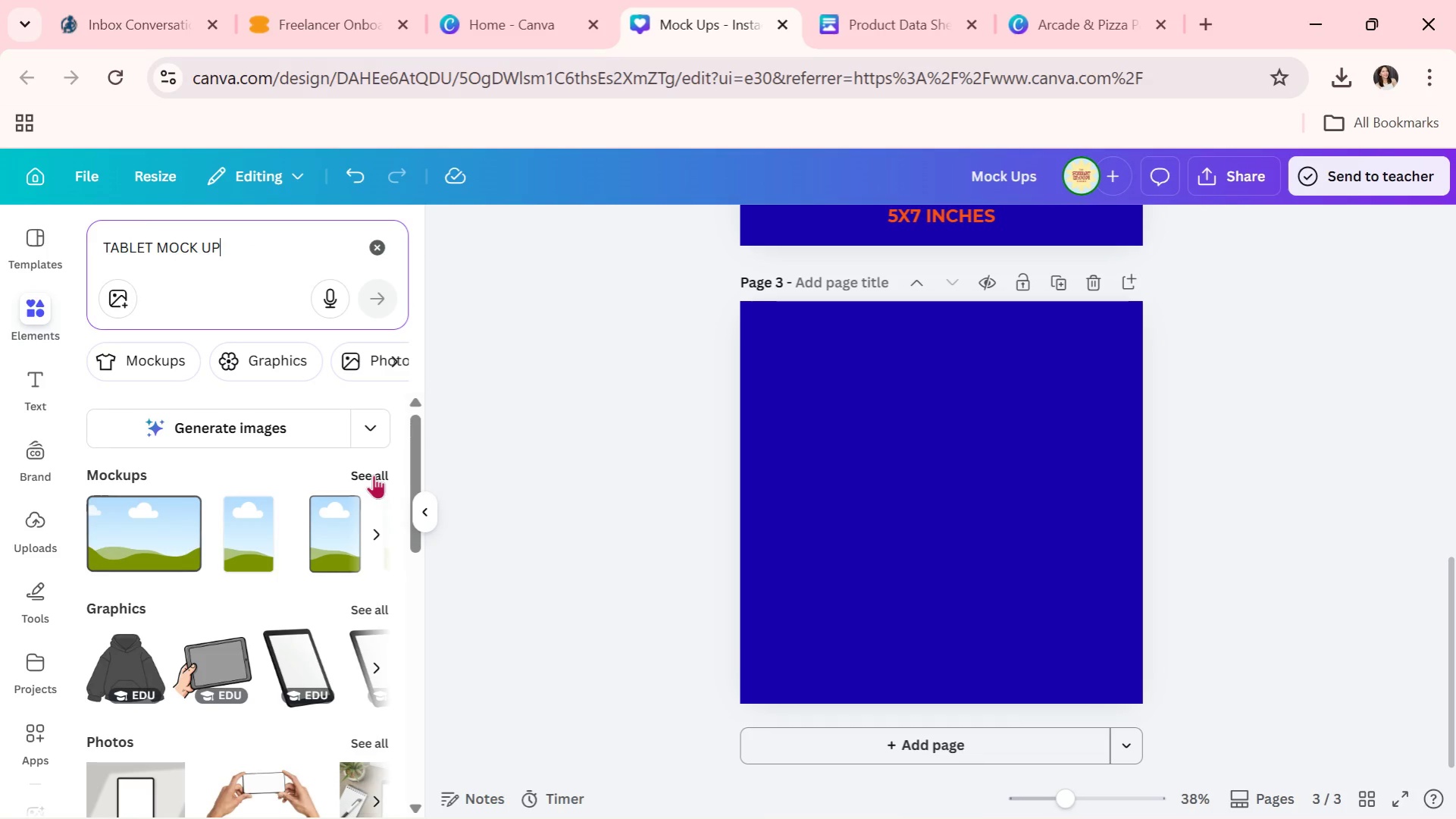 
scroll: coordinate [257, 601], scroll_direction: down, amount: 1.0
 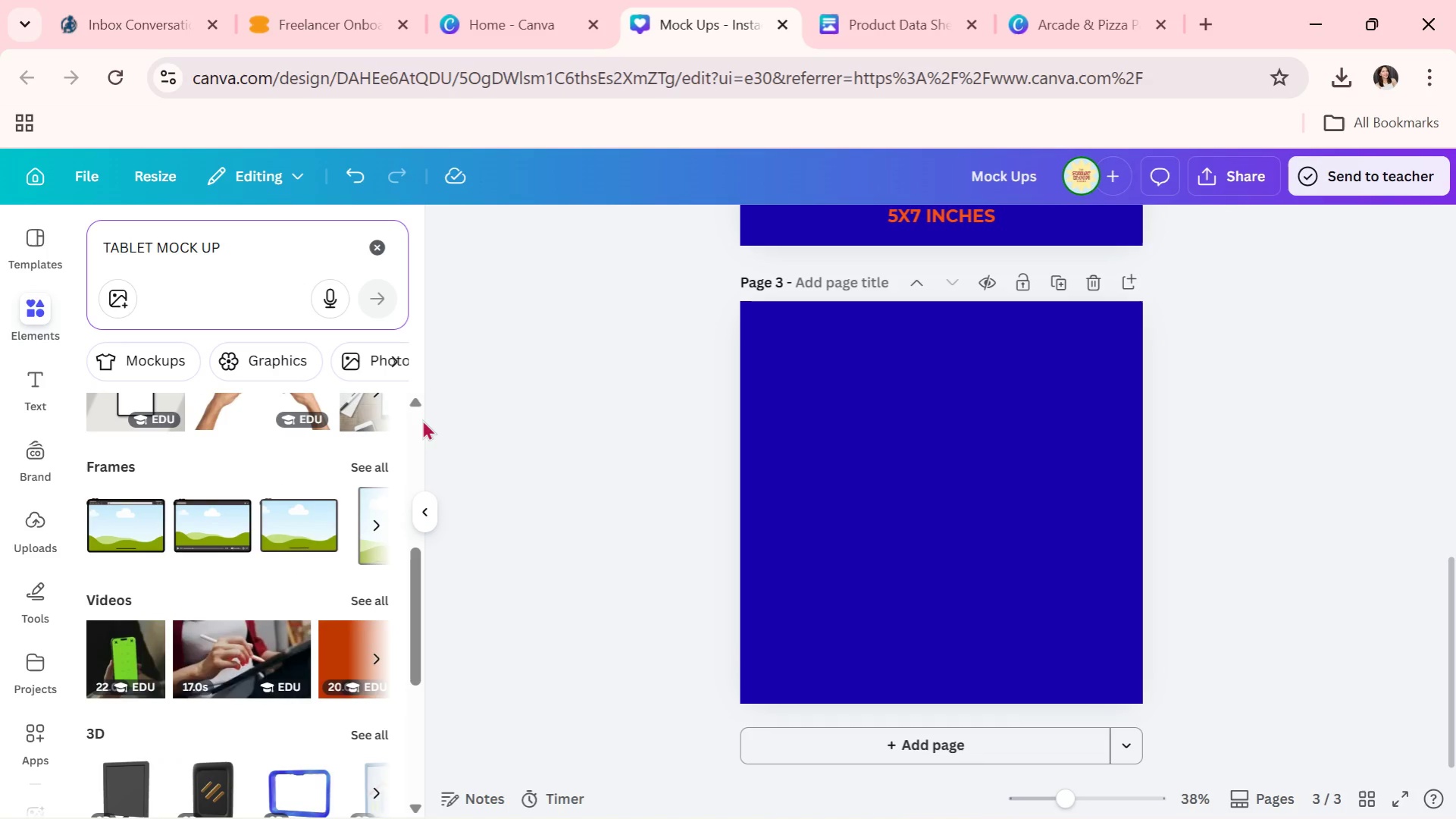 
double_click([423, 410])
 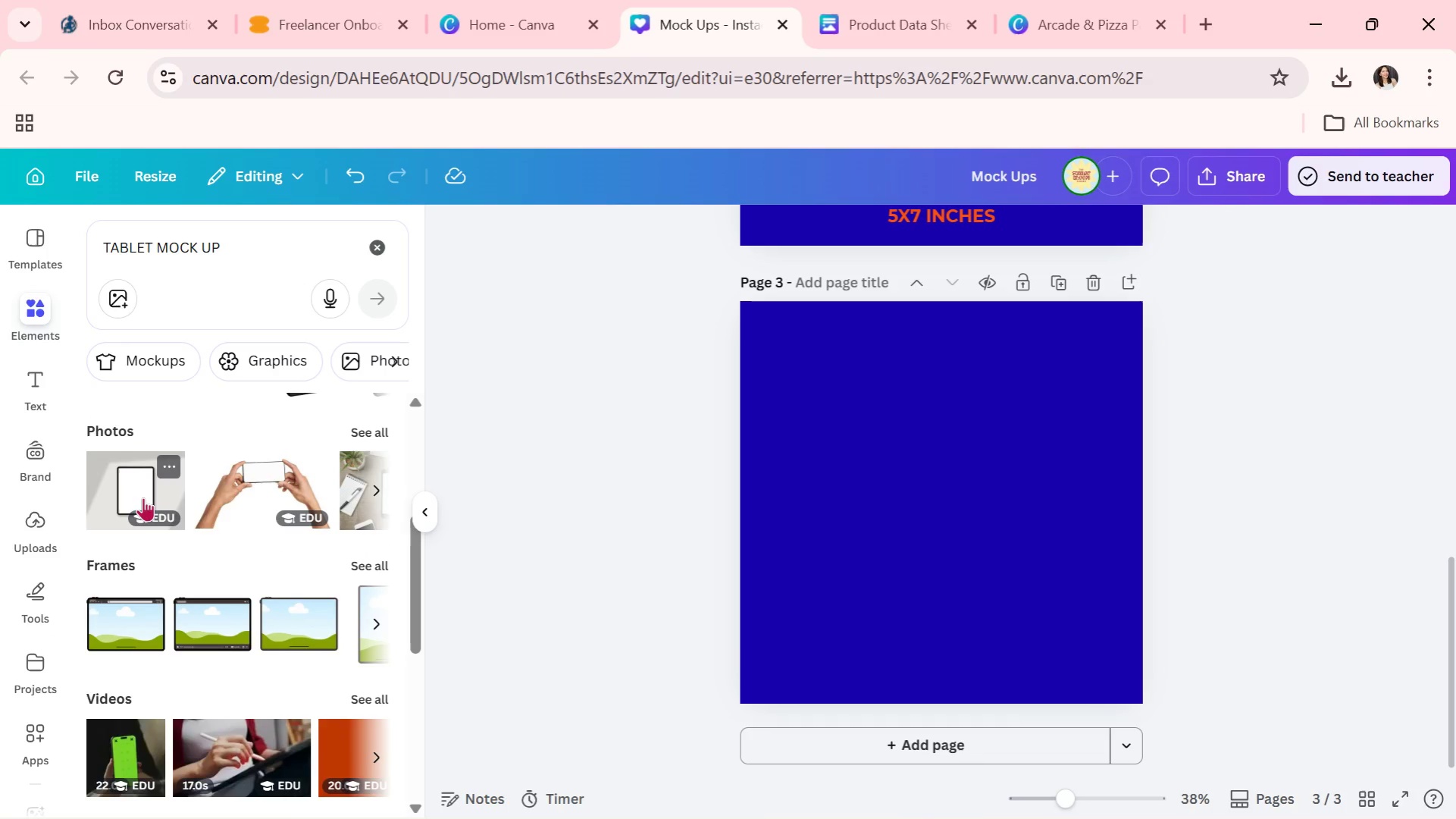 
left_click([146, 491])
 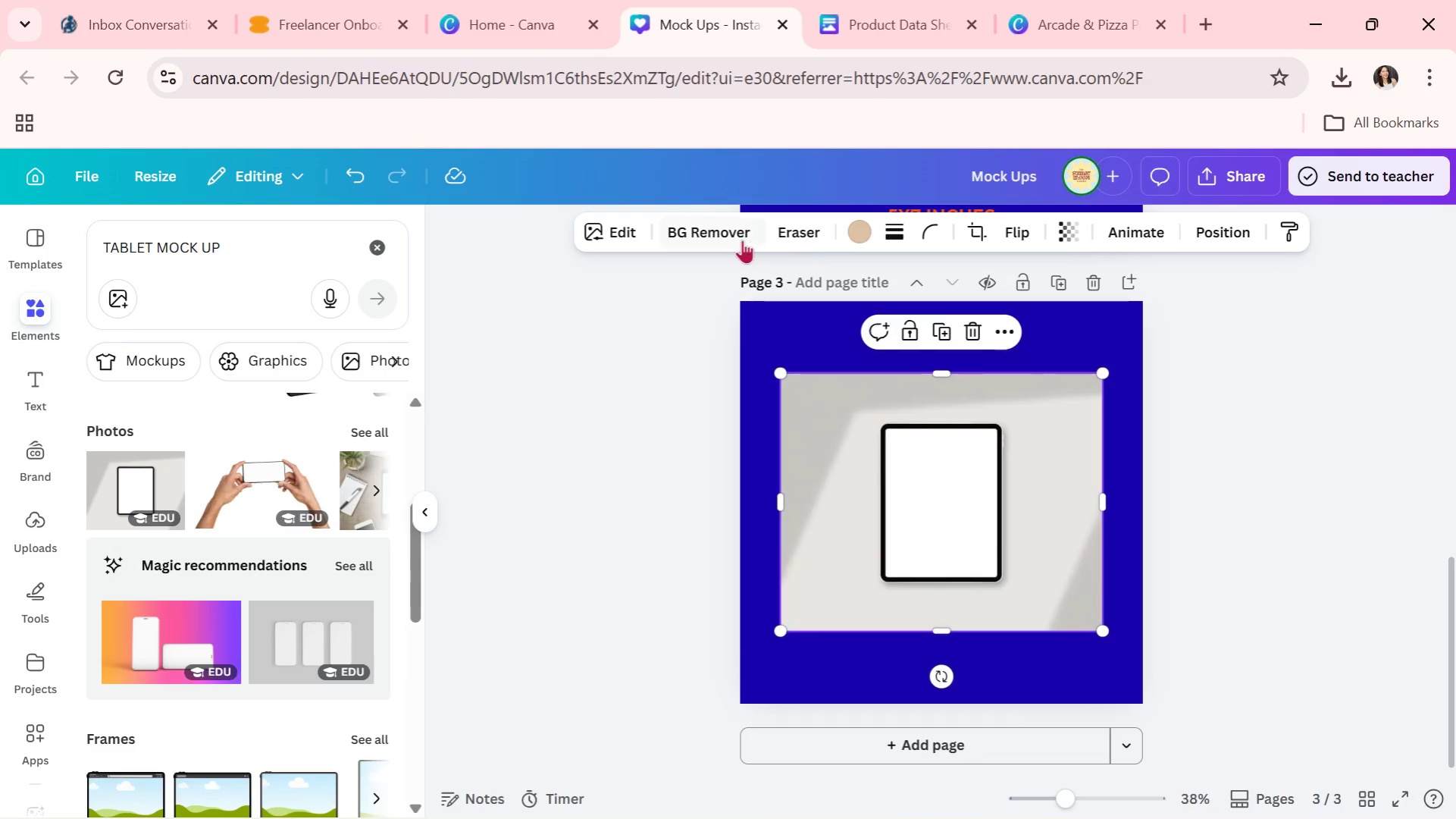 
left_click([720, 234])
 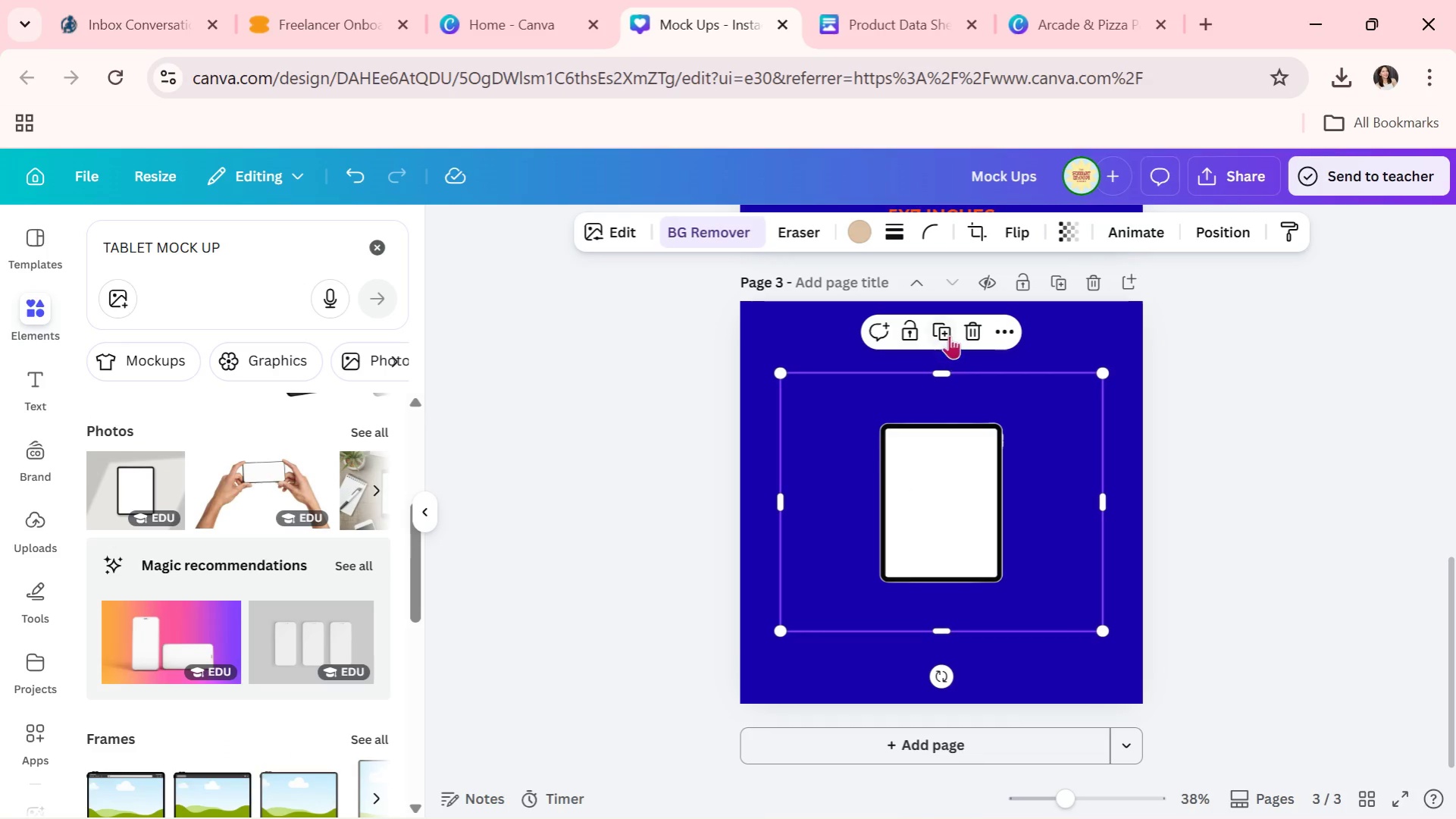 
left_click([966, 323])
 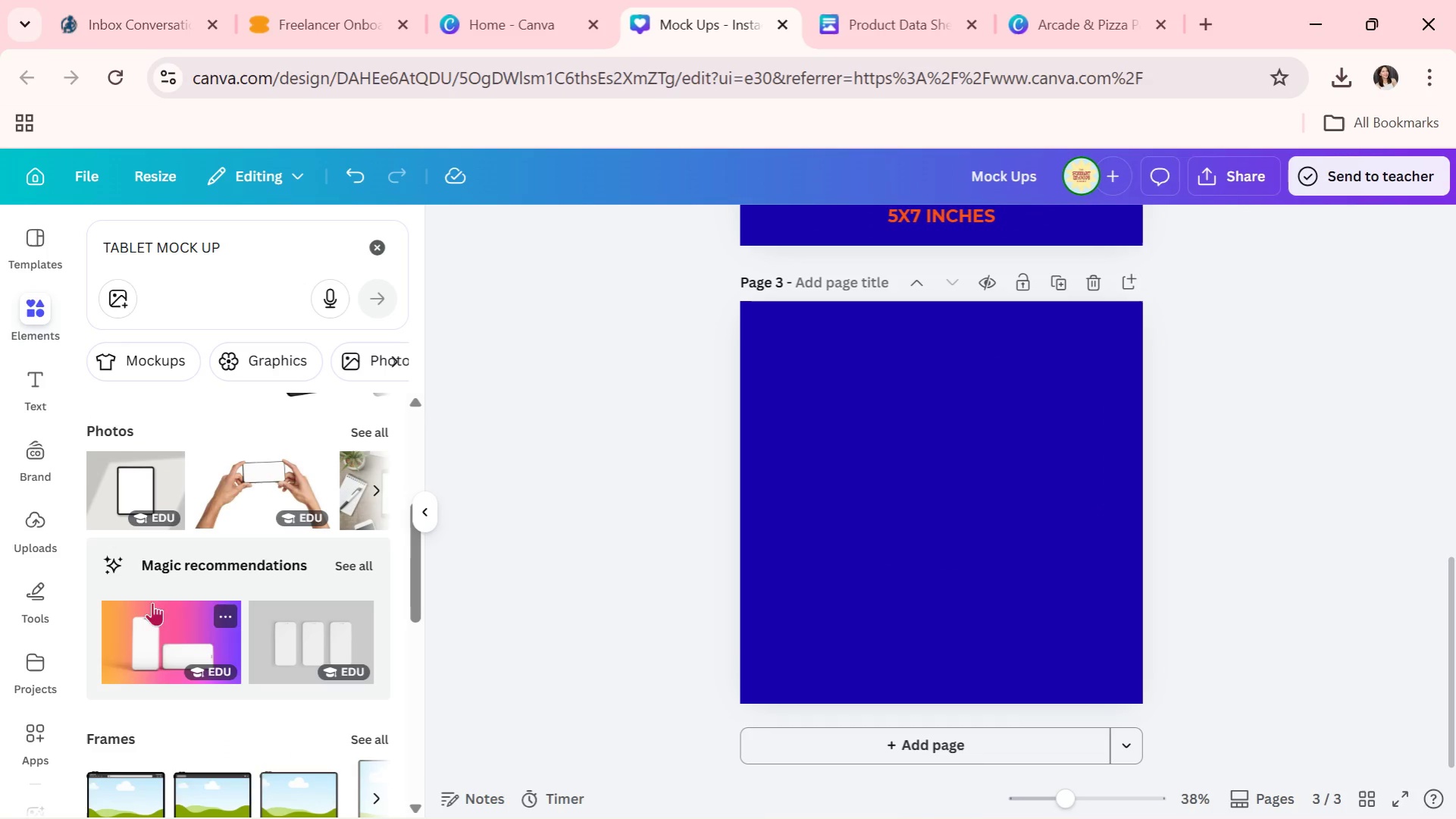 
scroll: coordinate [205, 599], scroll_direction: down, amount: 1.0
 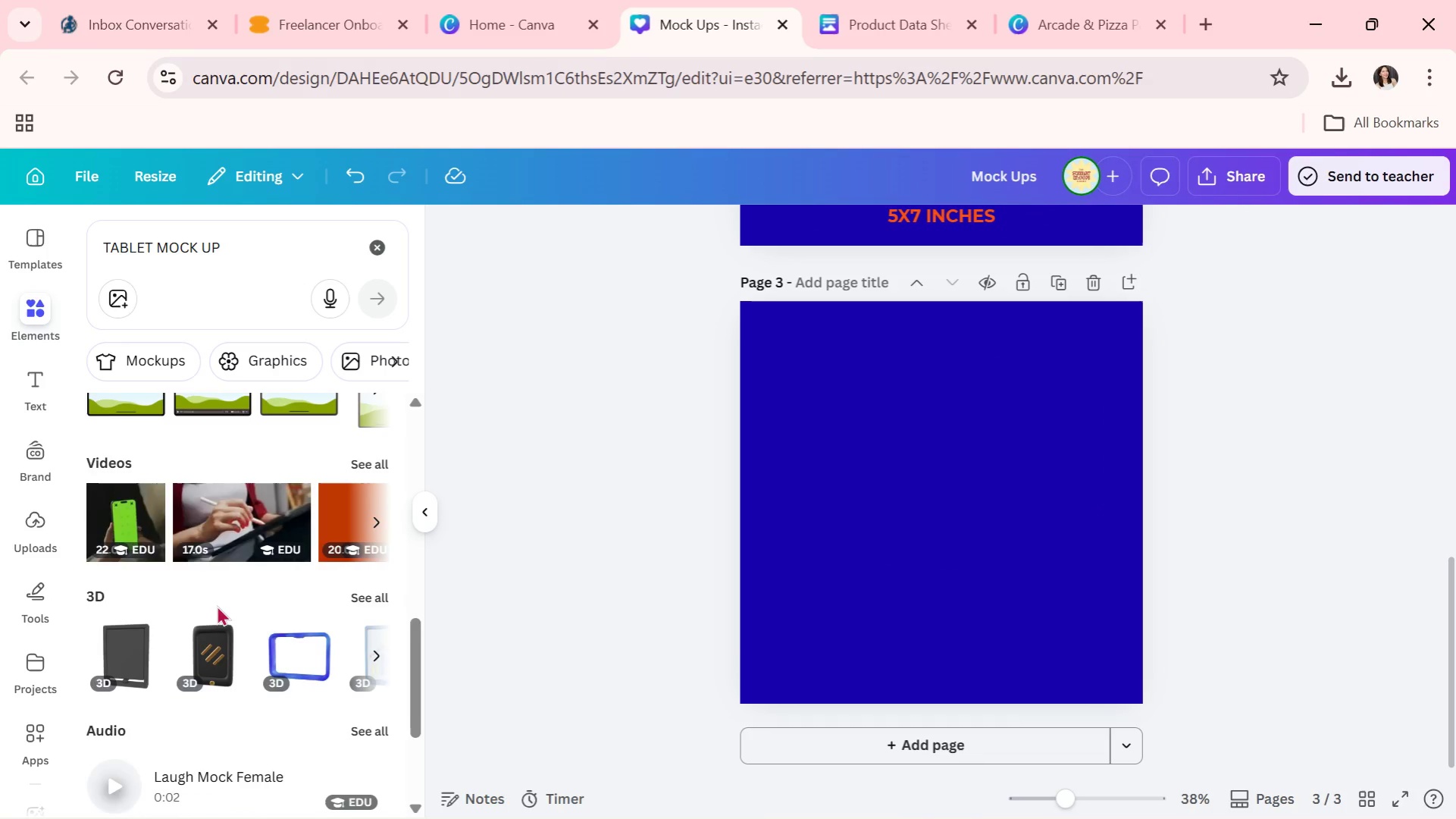 
scroll: coordinate [234, 576], scroll_direction: up, amount: 4.0
 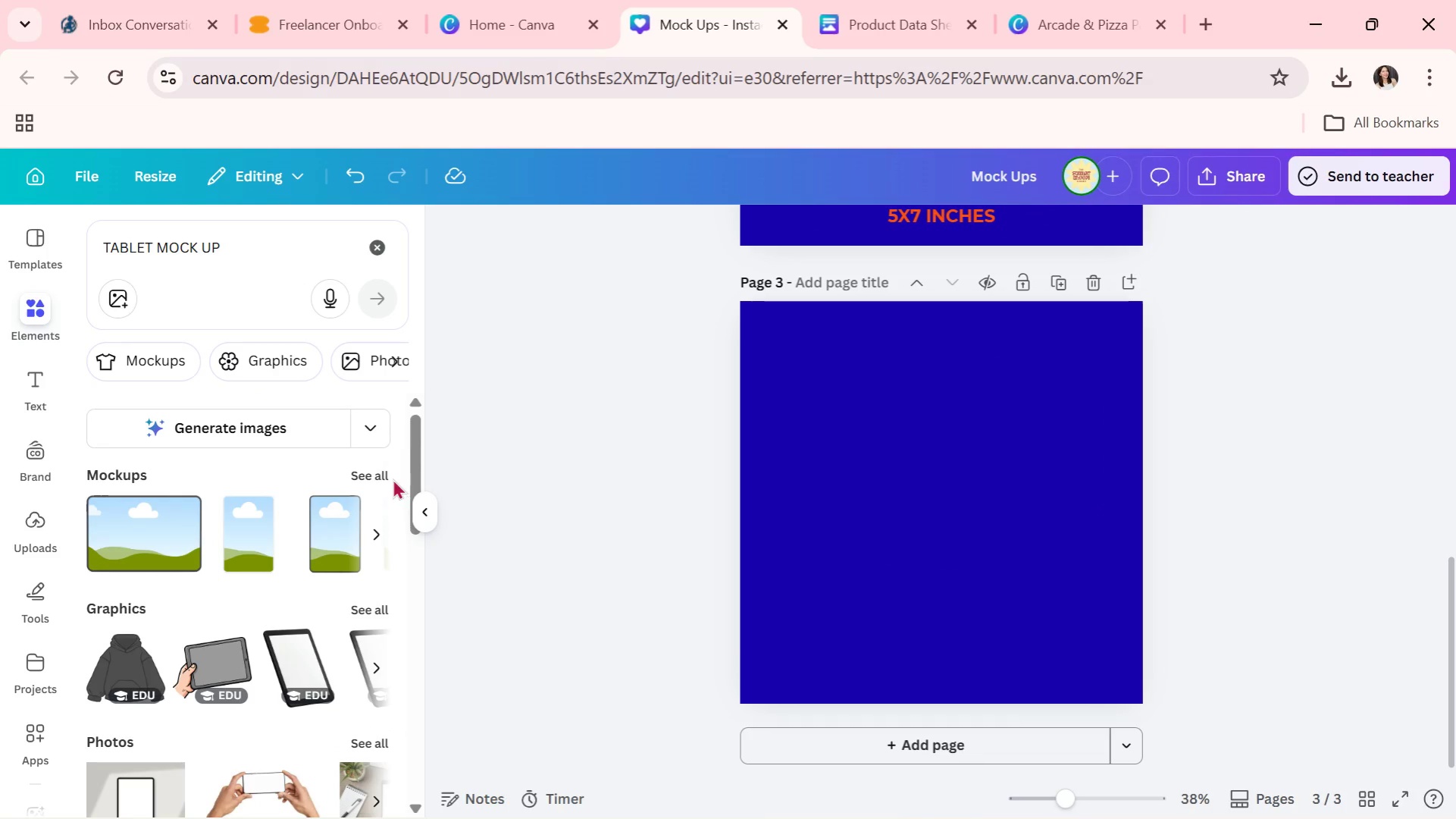 
left_click([374, 477])
 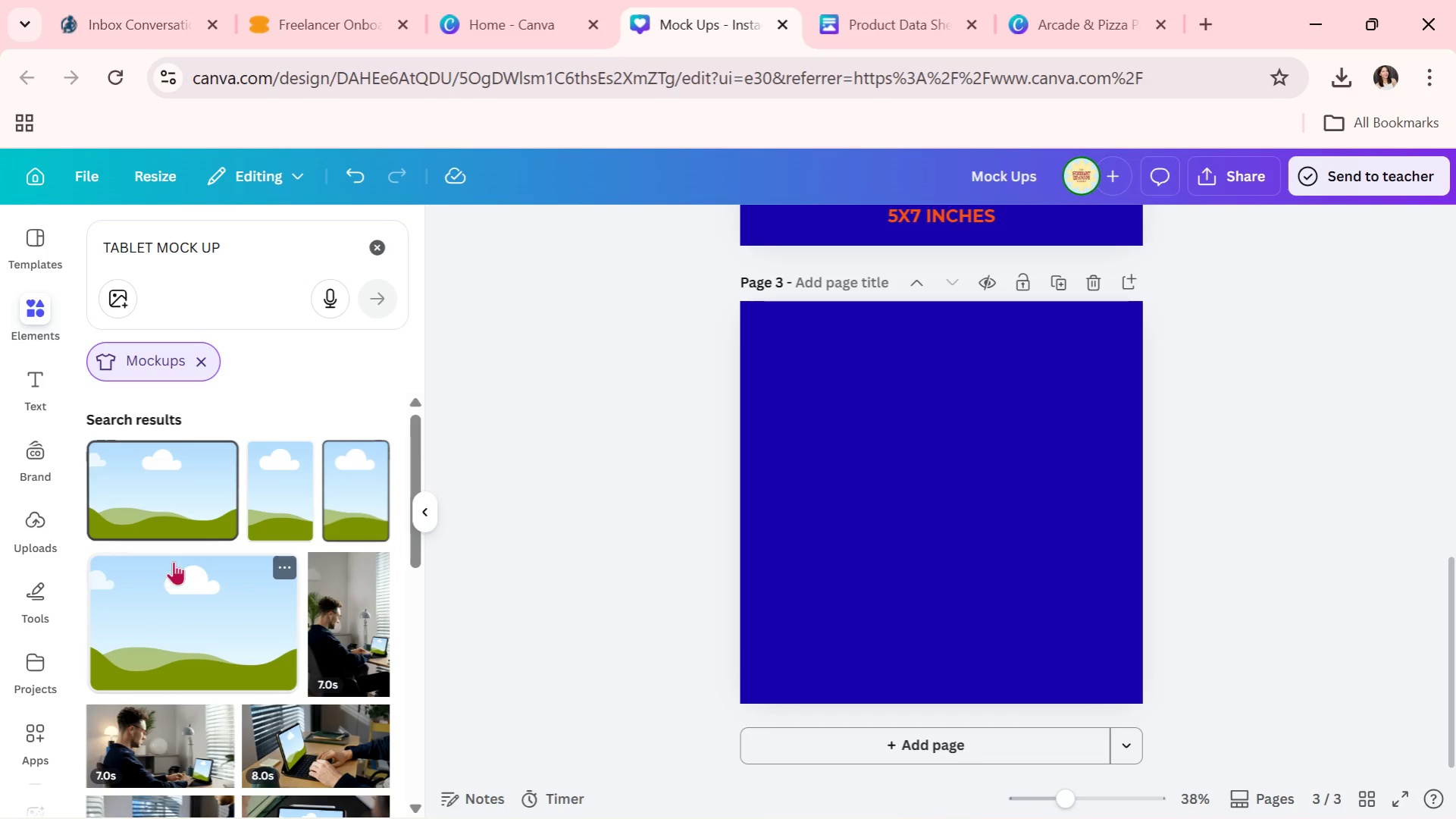 
scroll: coordinate [207, 549], scroll_direction: down, amount: 2.0
 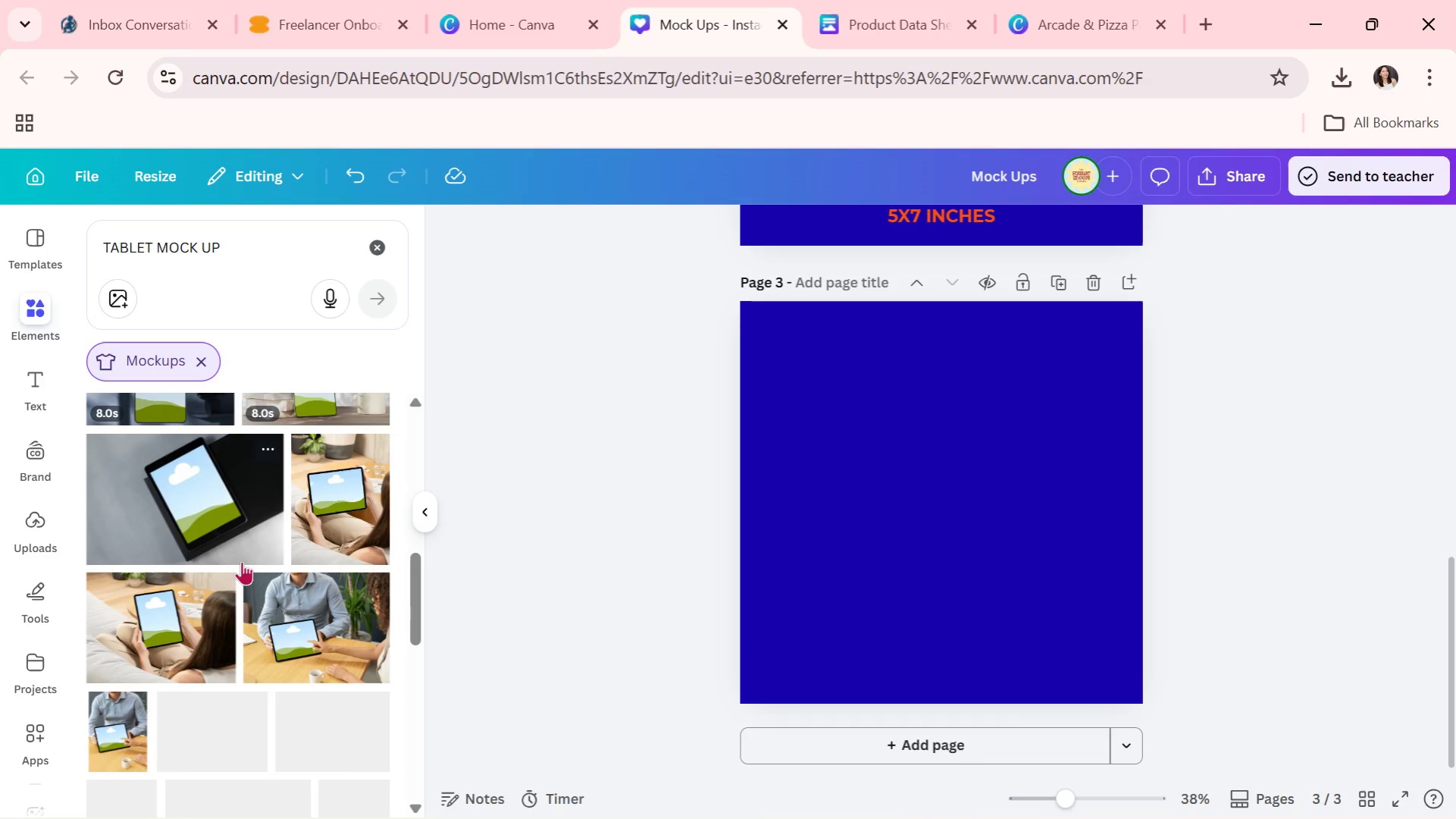 
mouse_move([333, 611])
 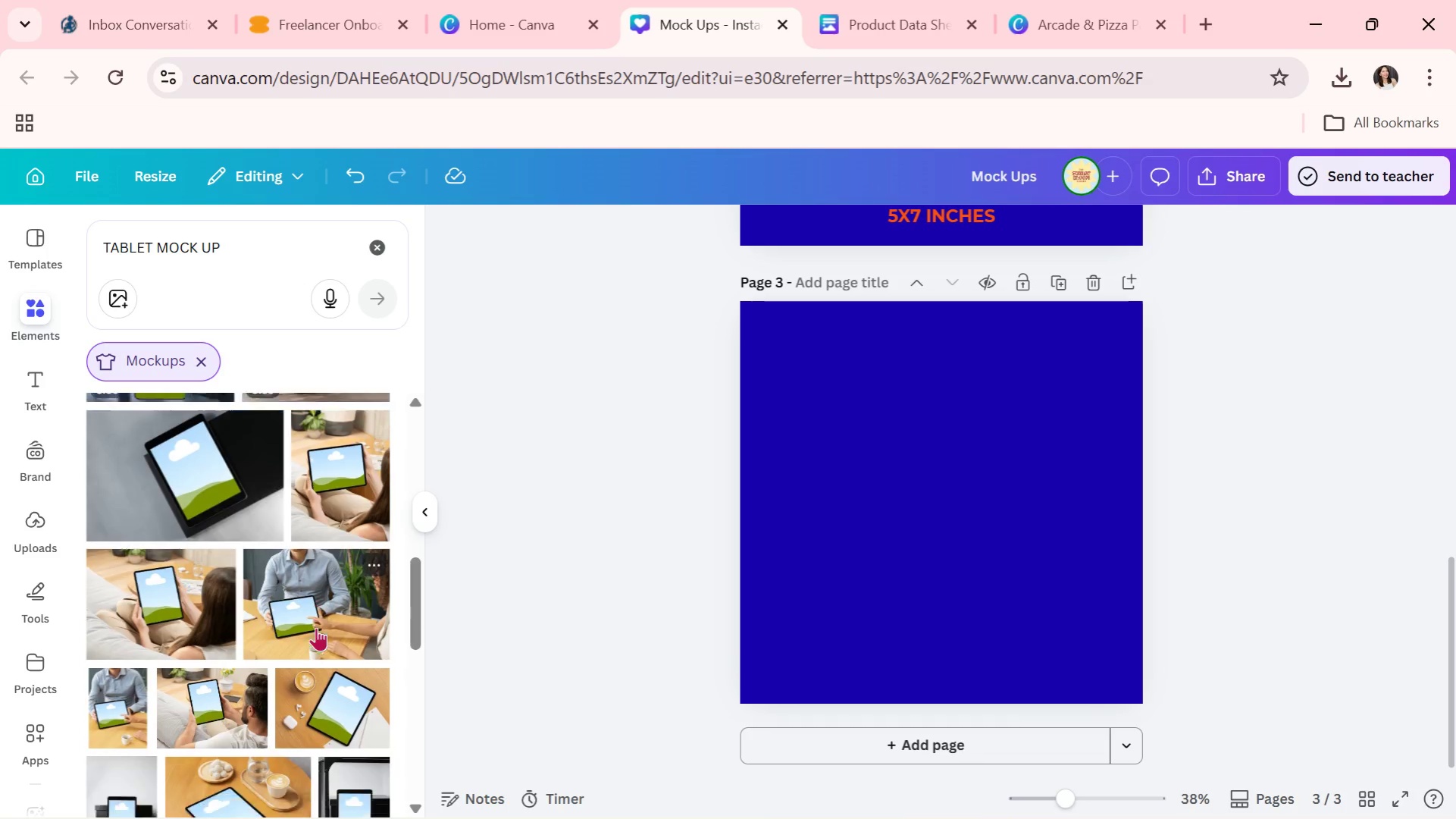 
scroll: coordinate [273, 664], scroll_direction: down, amount: 2.0
 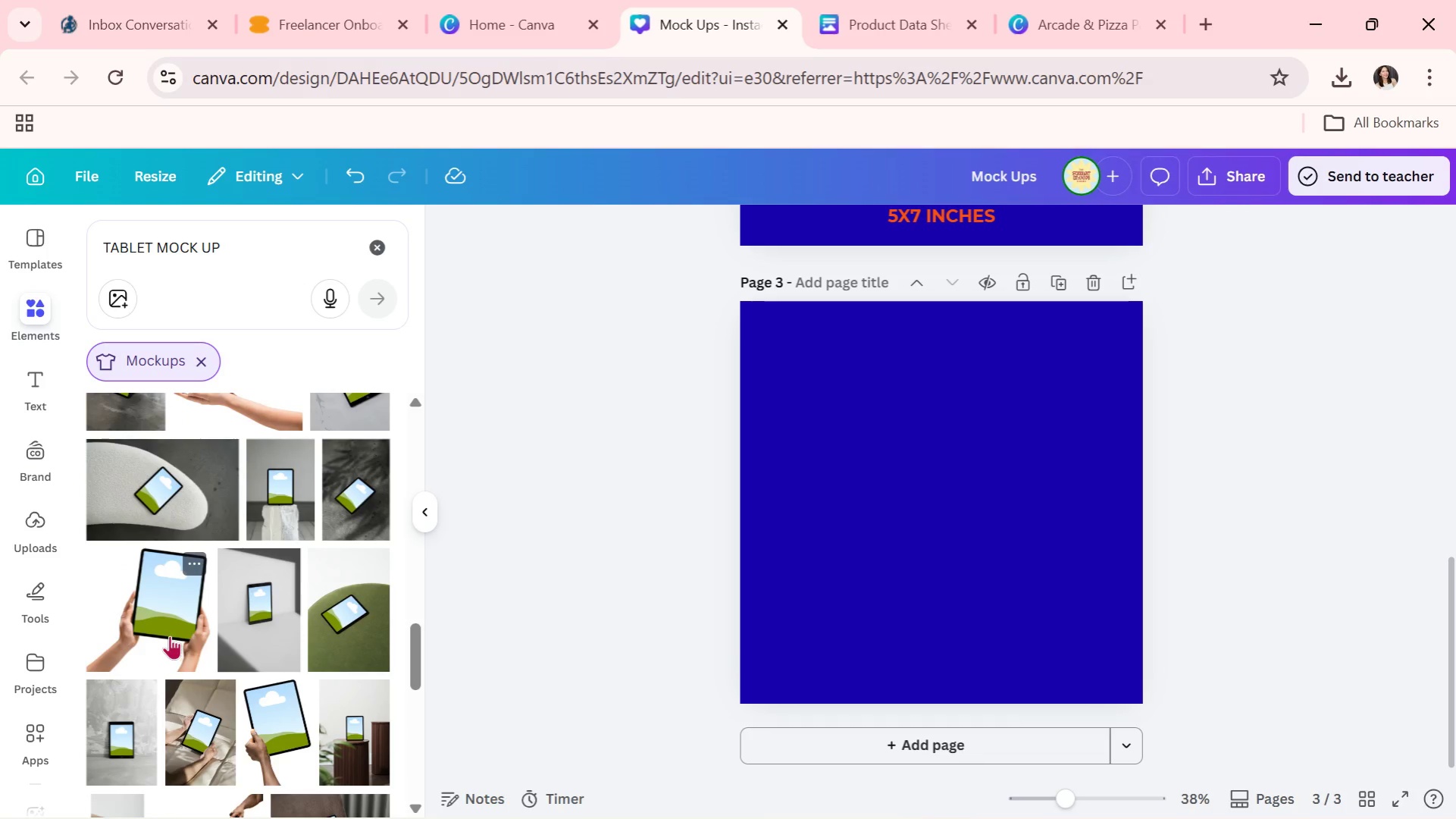 
left_click([170, 635])
 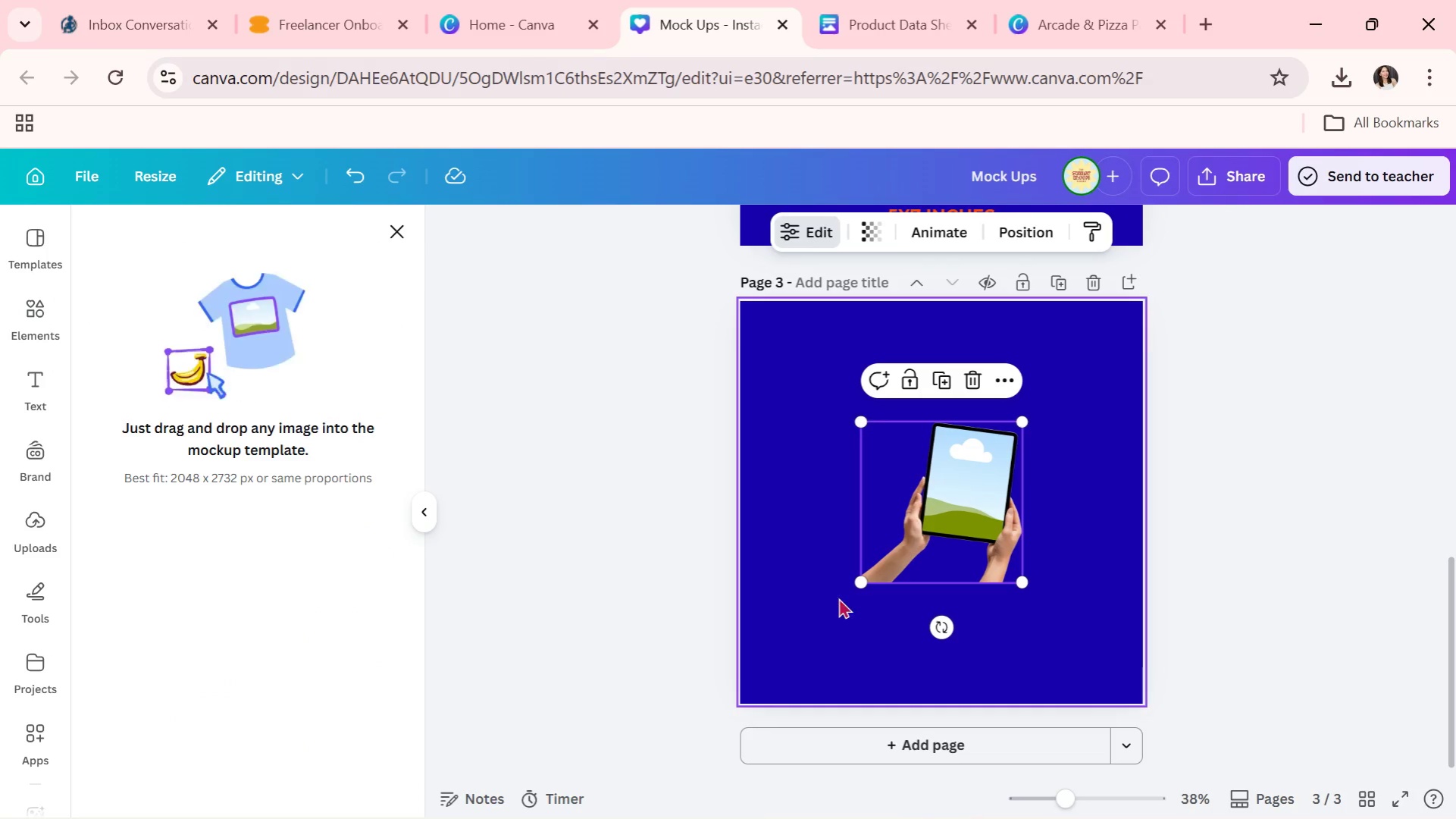 
left_click_drag(start_coordinate=[866, 580], to_coordinate=[535, 787])
 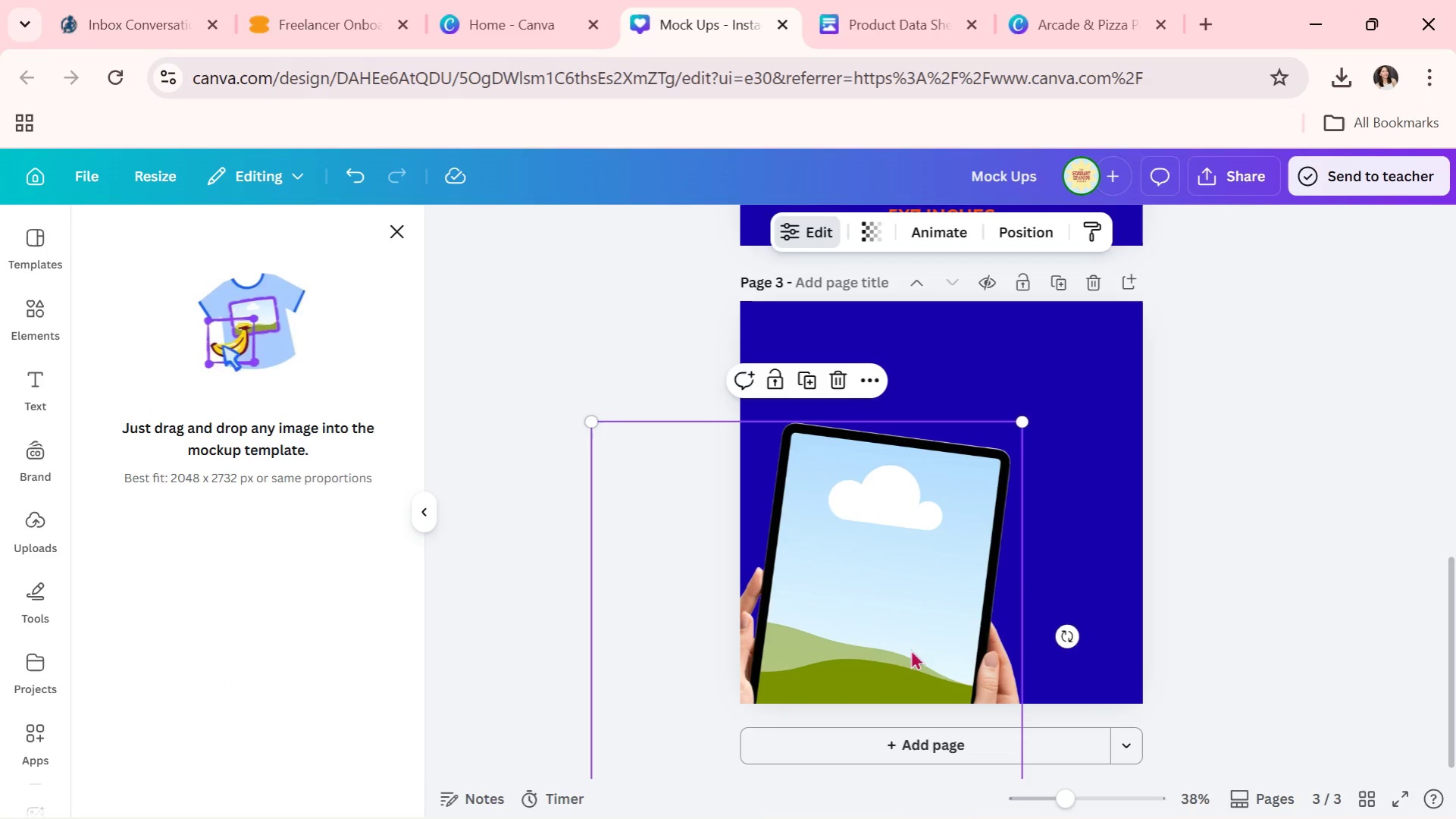 
left_click_drag(start_coordinate=[948, 623], to_coordinate=[1010, 550])
 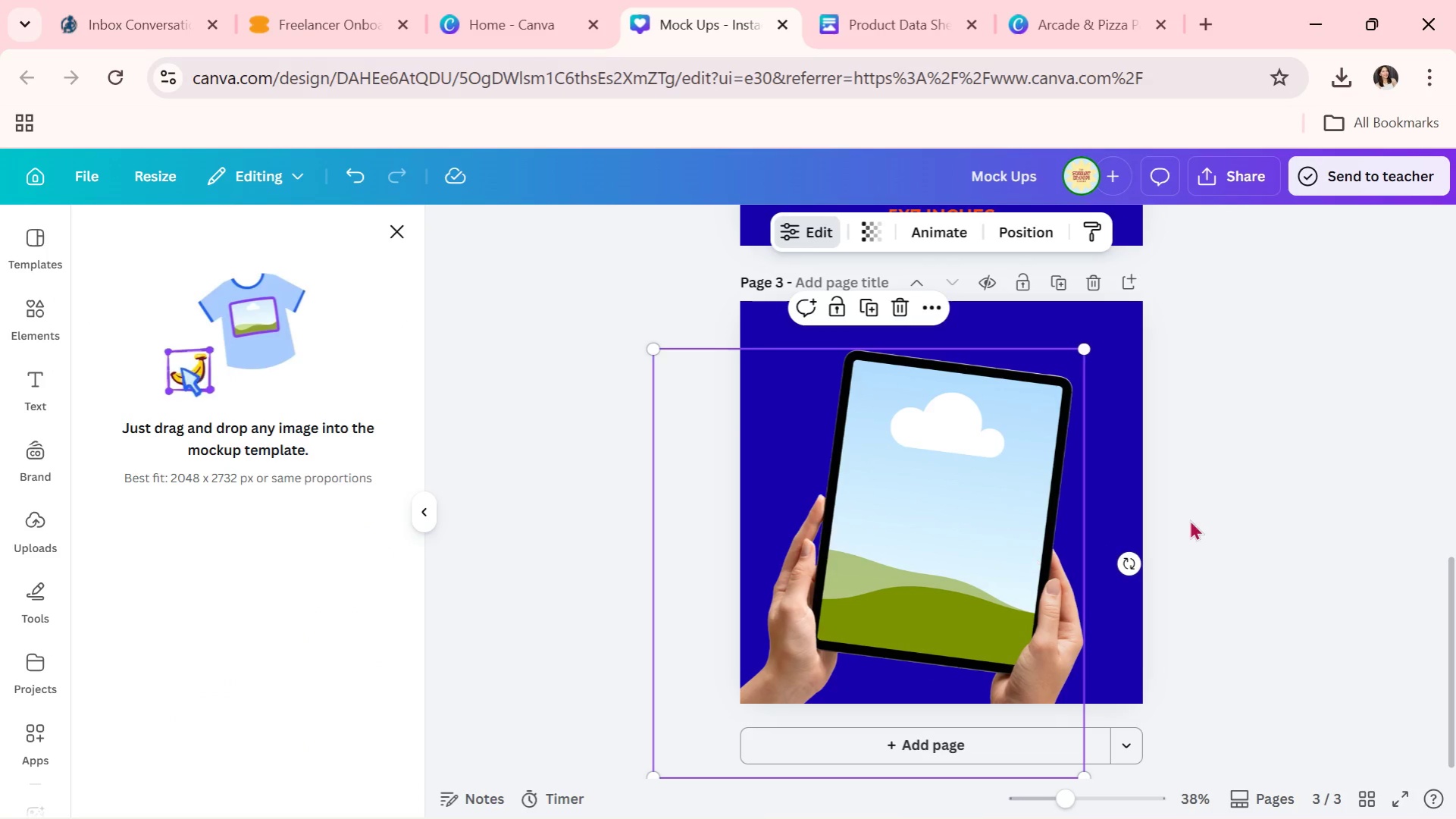 
left_click([1189, 519])
 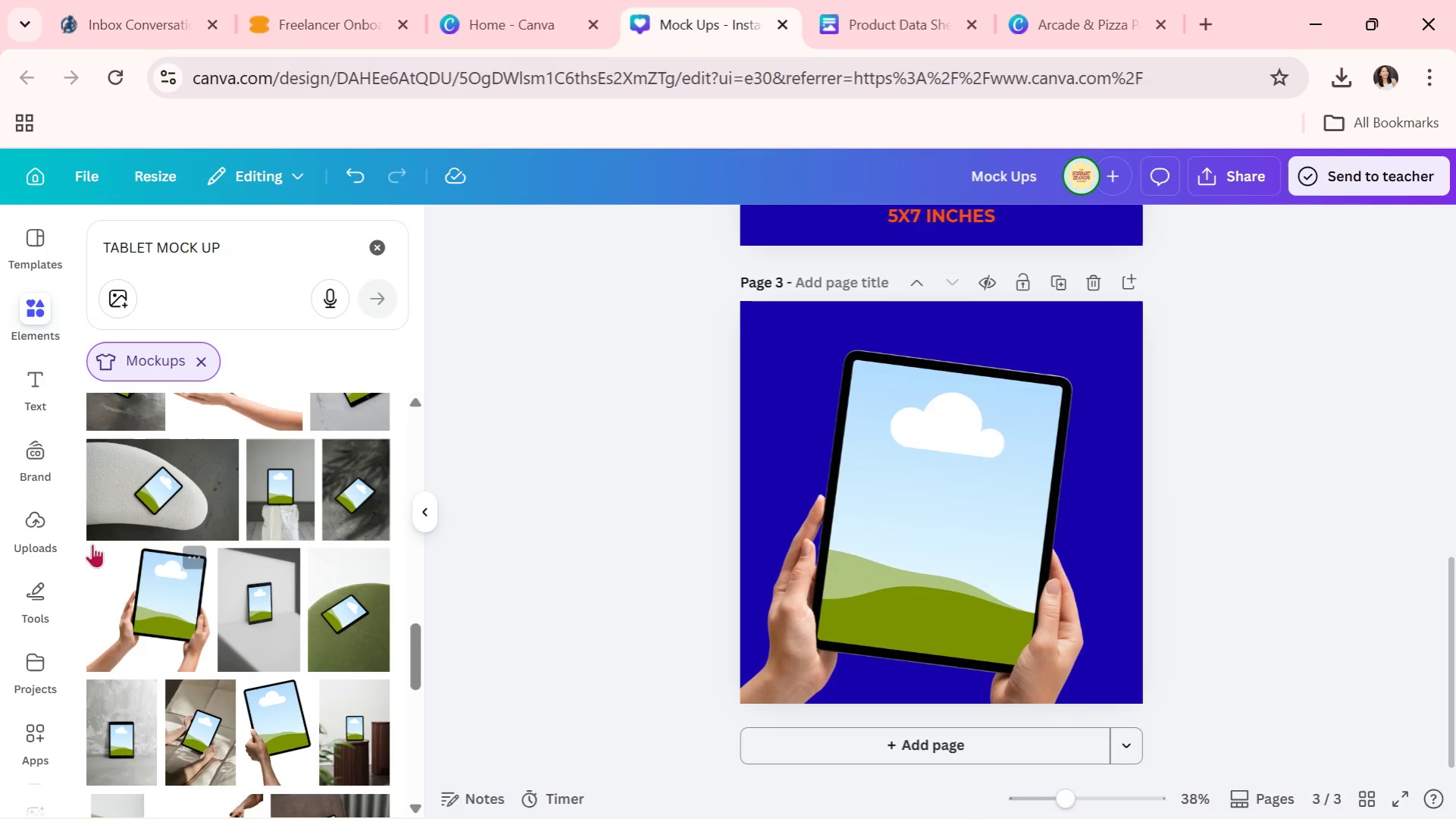 
left_click([49, 532])
 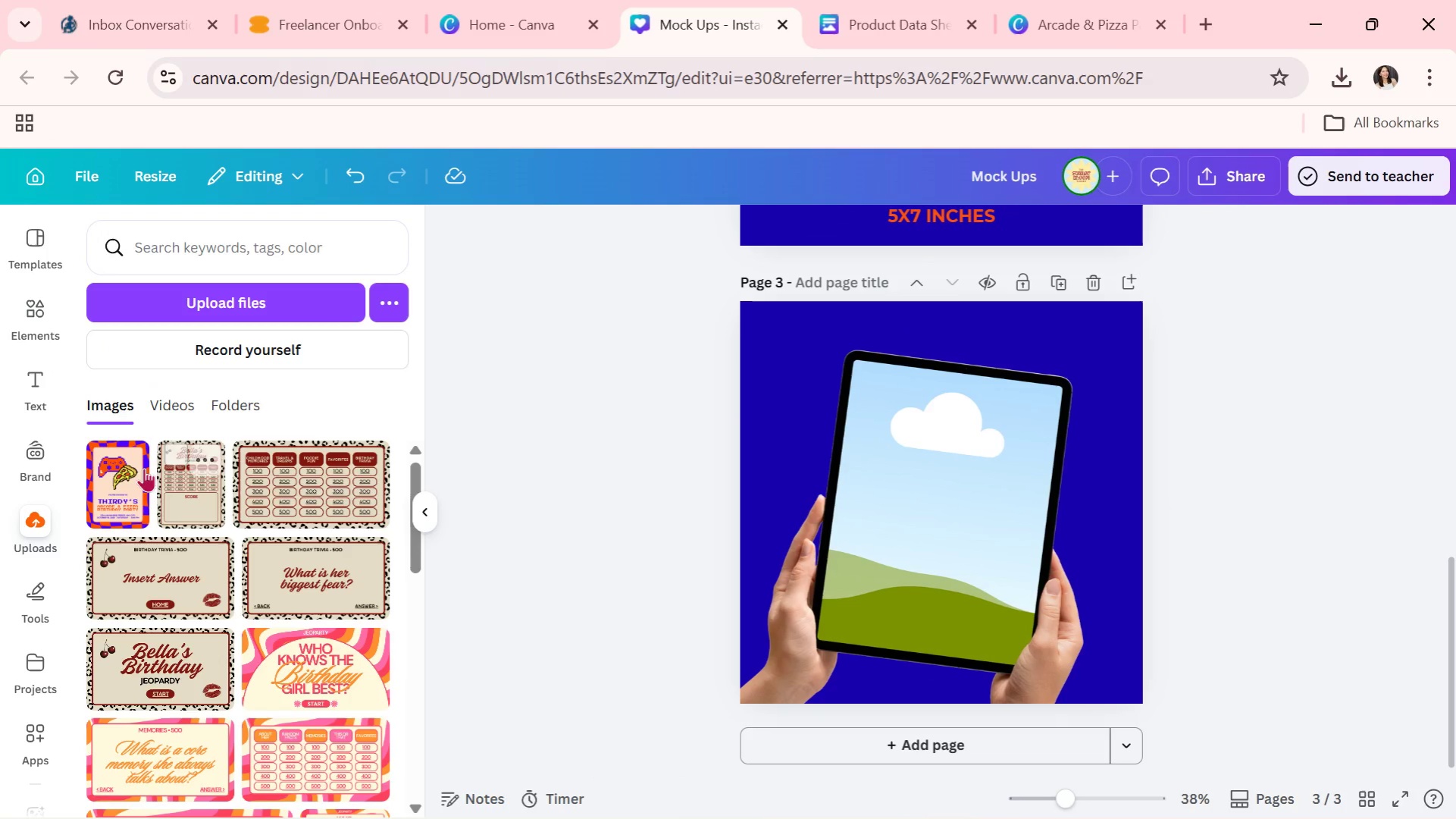 
left_click_drag(start_coordinate=[117, 486], to_coordinate=[887, 531])
 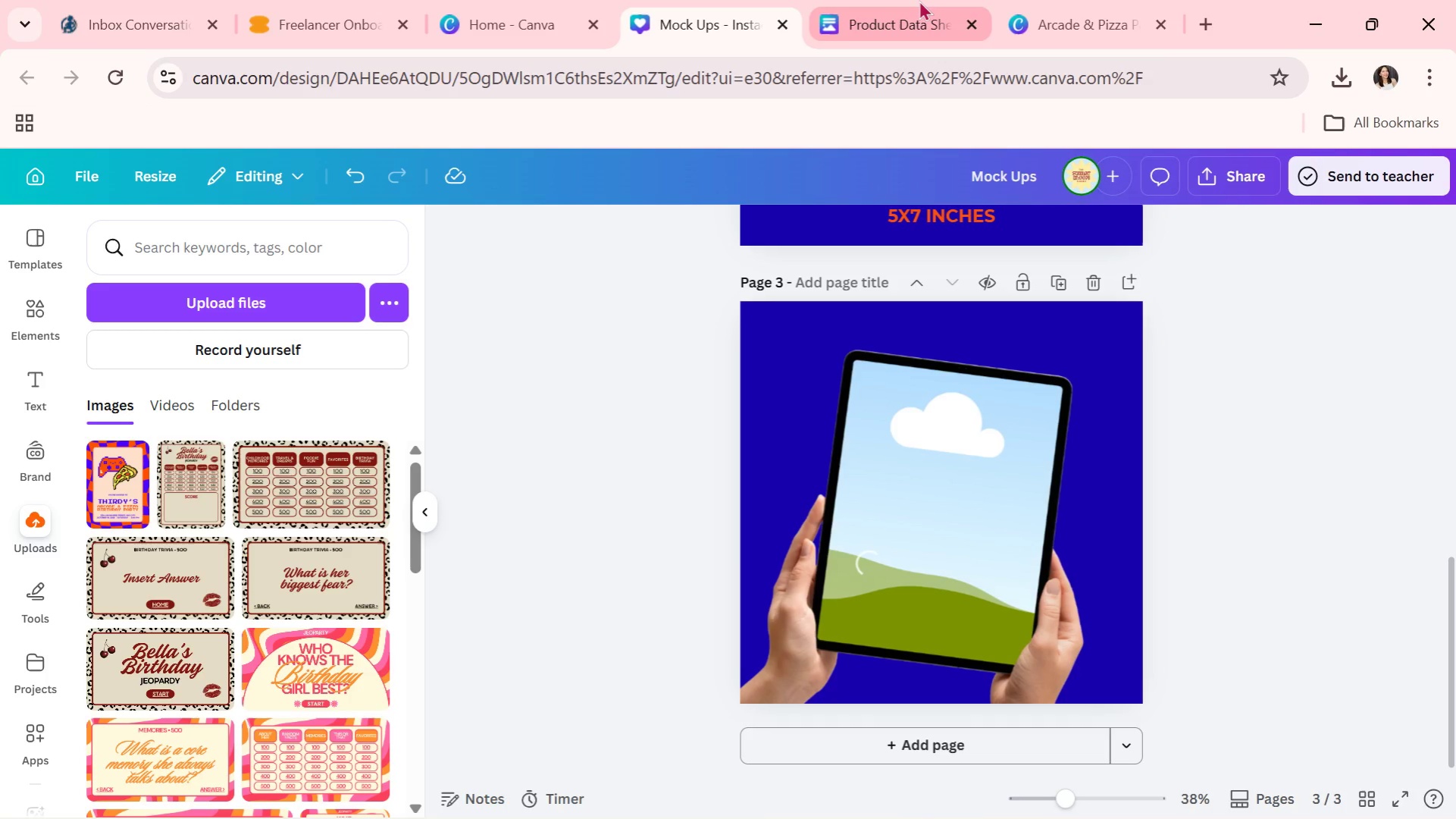 
key(Alt+AltLeft)
 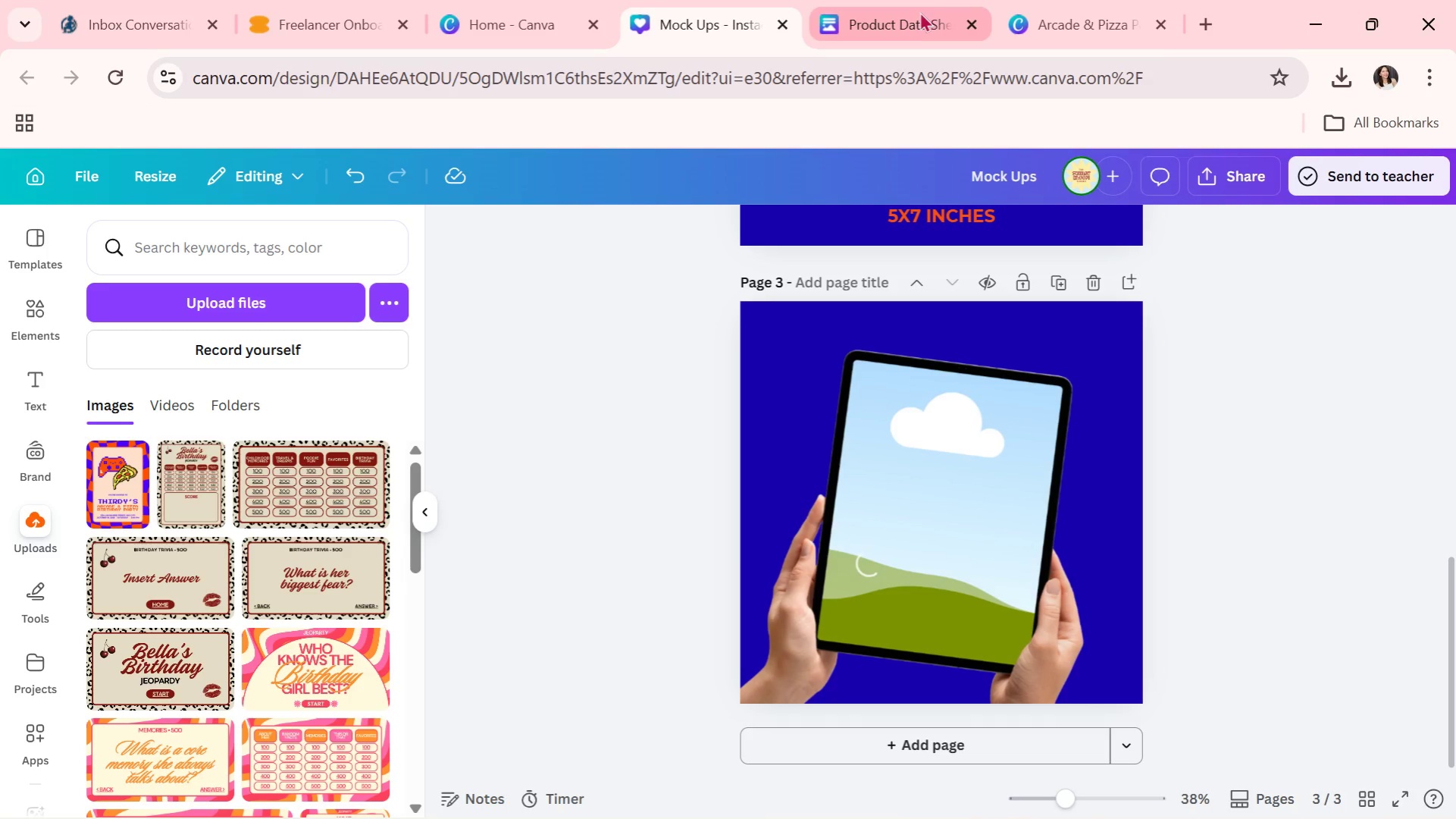 
key(Alt+Tab)